 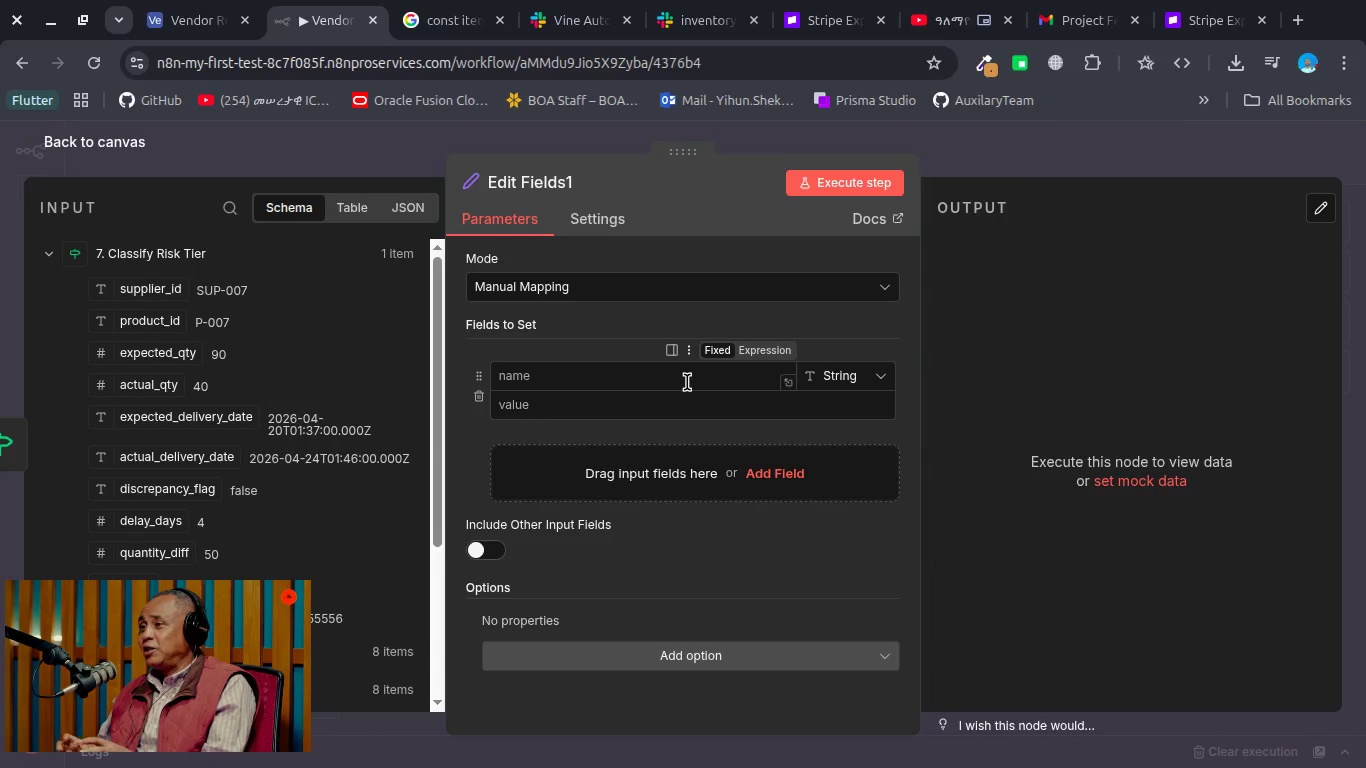 
scroll: coordinate [329, 462], scroll_direction: down, amount: 2.0
 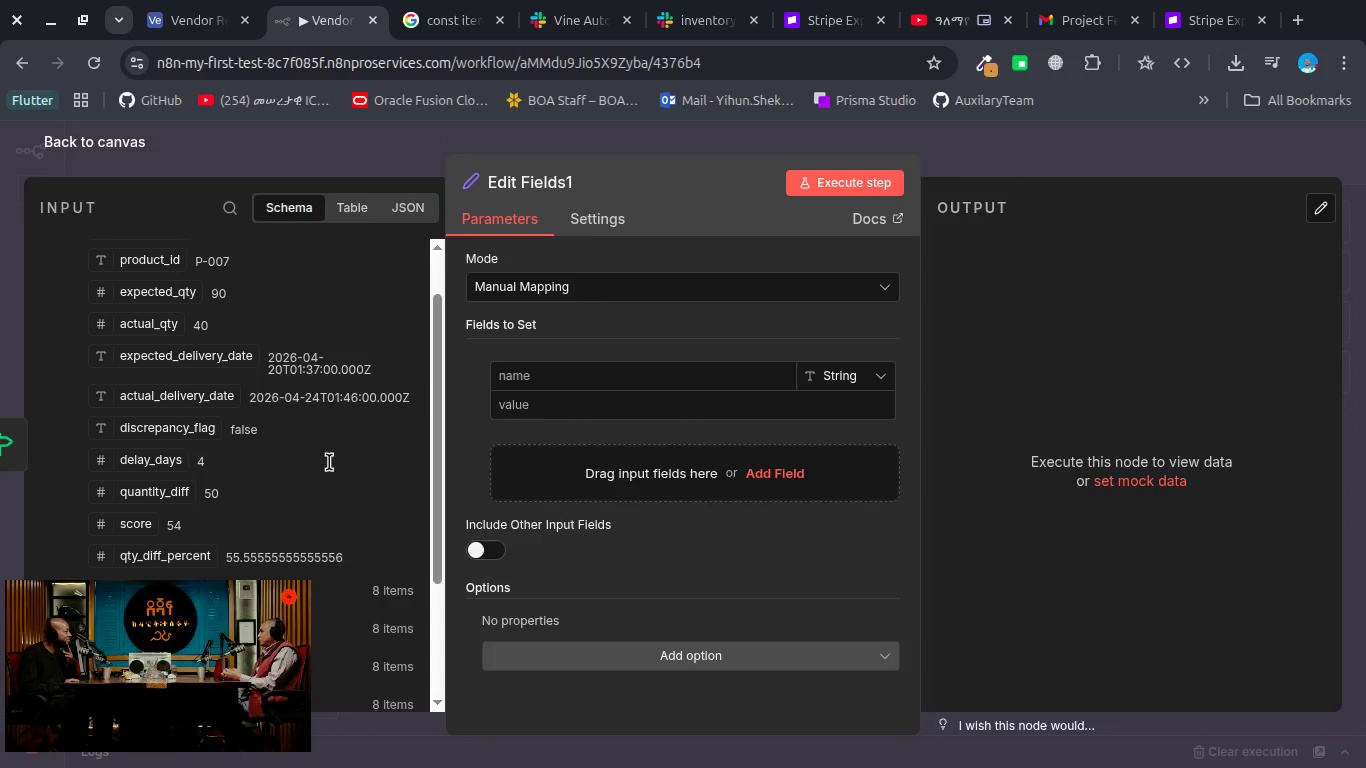 
scroll: coordinate [329, 462], scroll_direction: up, amount: 2.0
 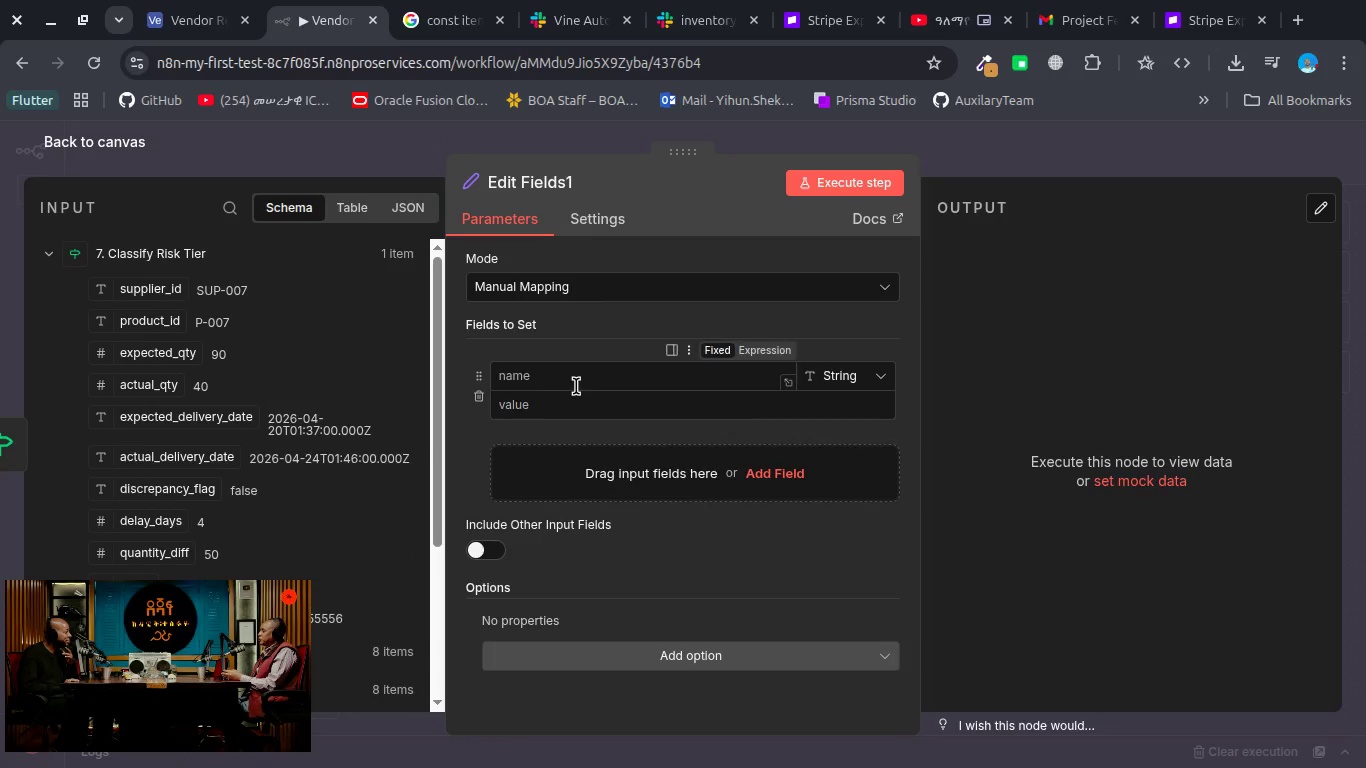 
left_click([576, 386])
 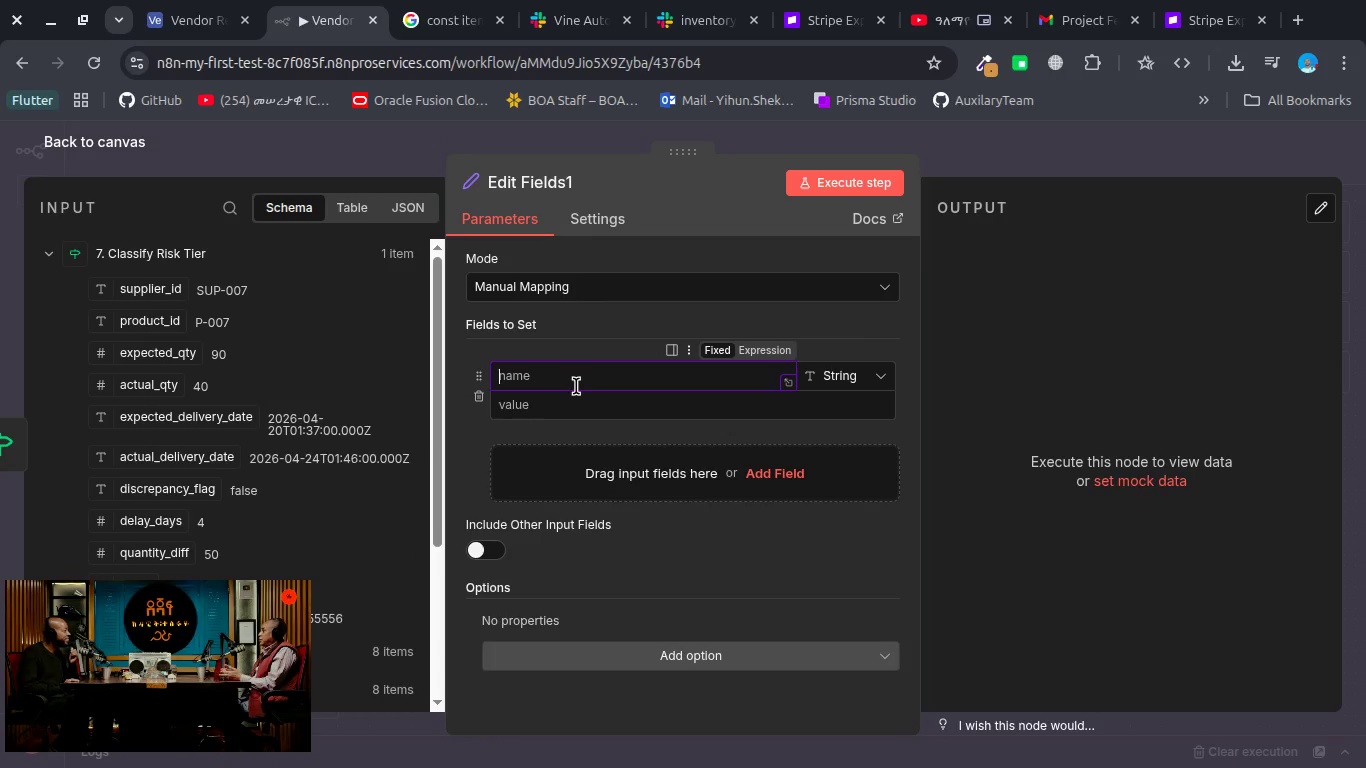 
type(risk_tir)
 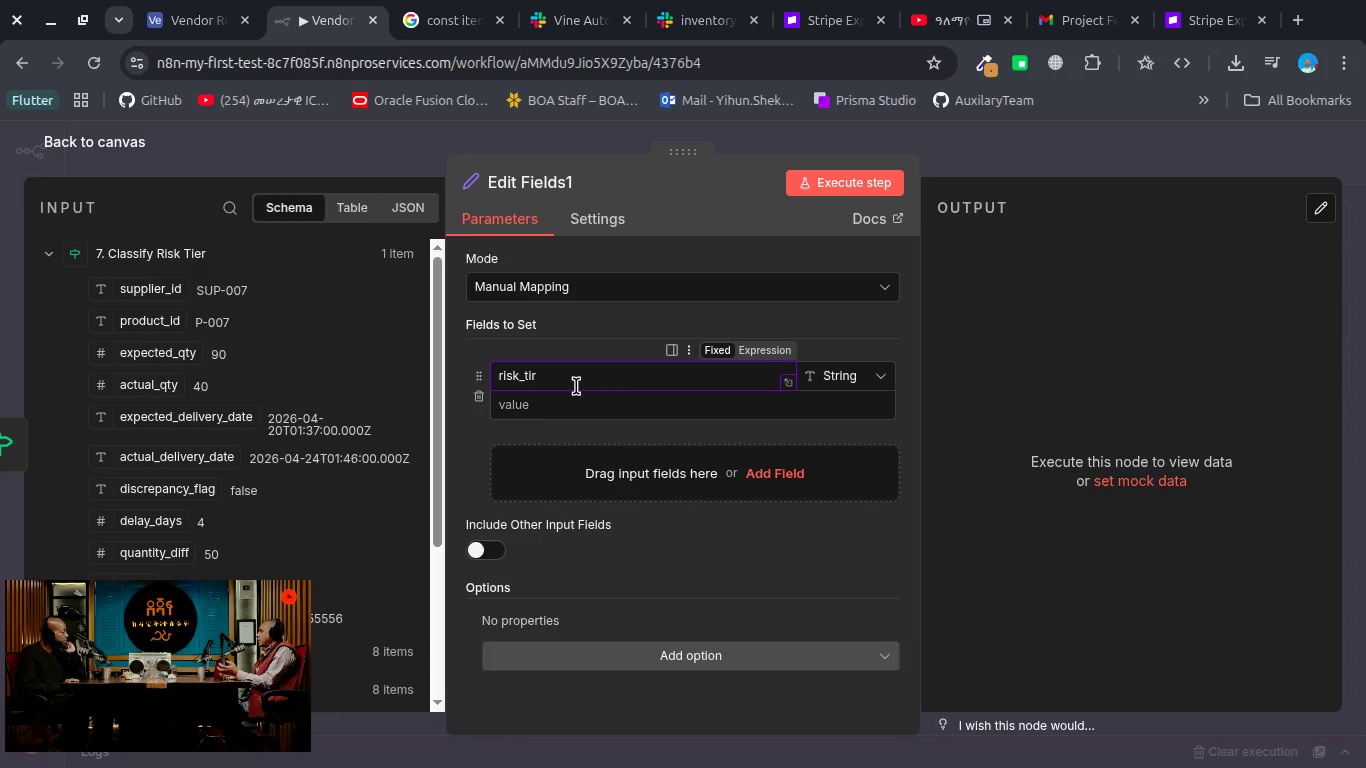 
type(r)
key(Backspace)
type(=)
key(Backspace)
key(Backspace)
type(er)
 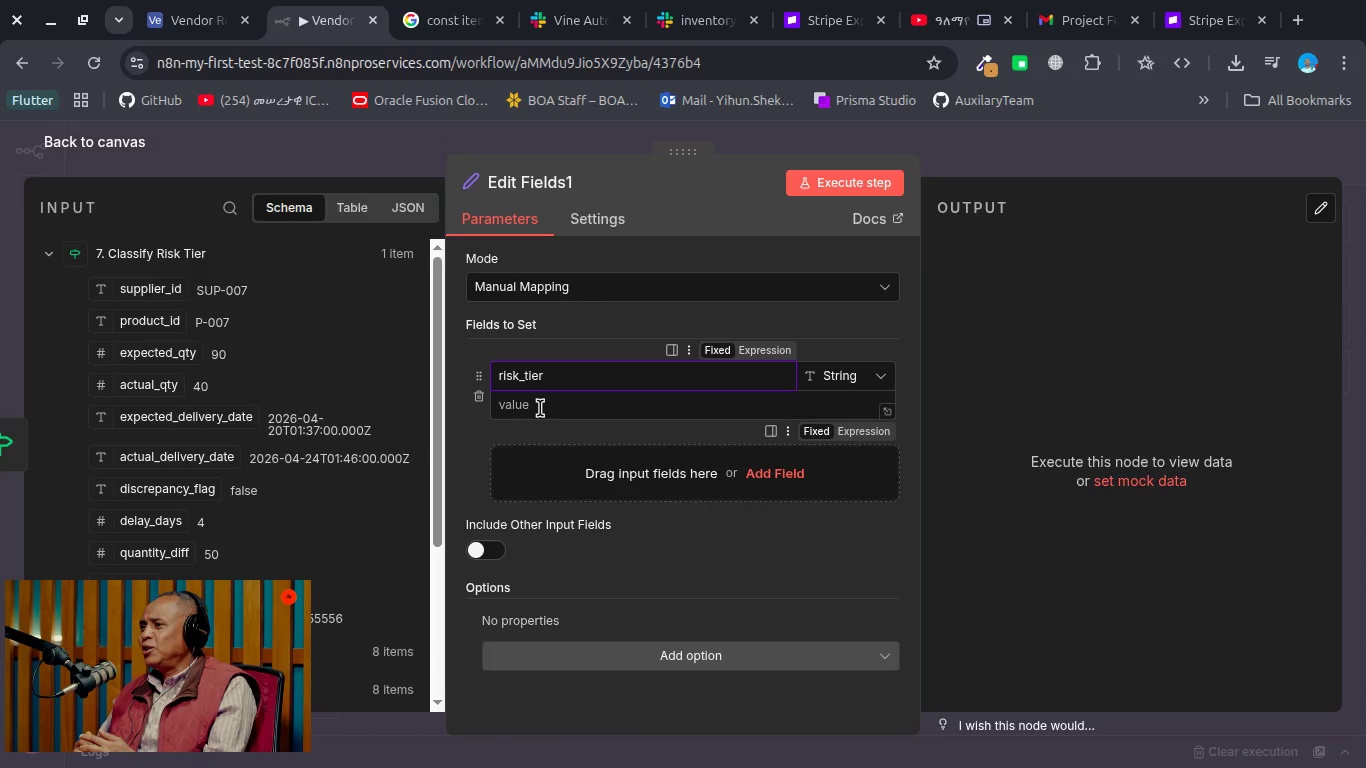 
left_click([540, 408])
 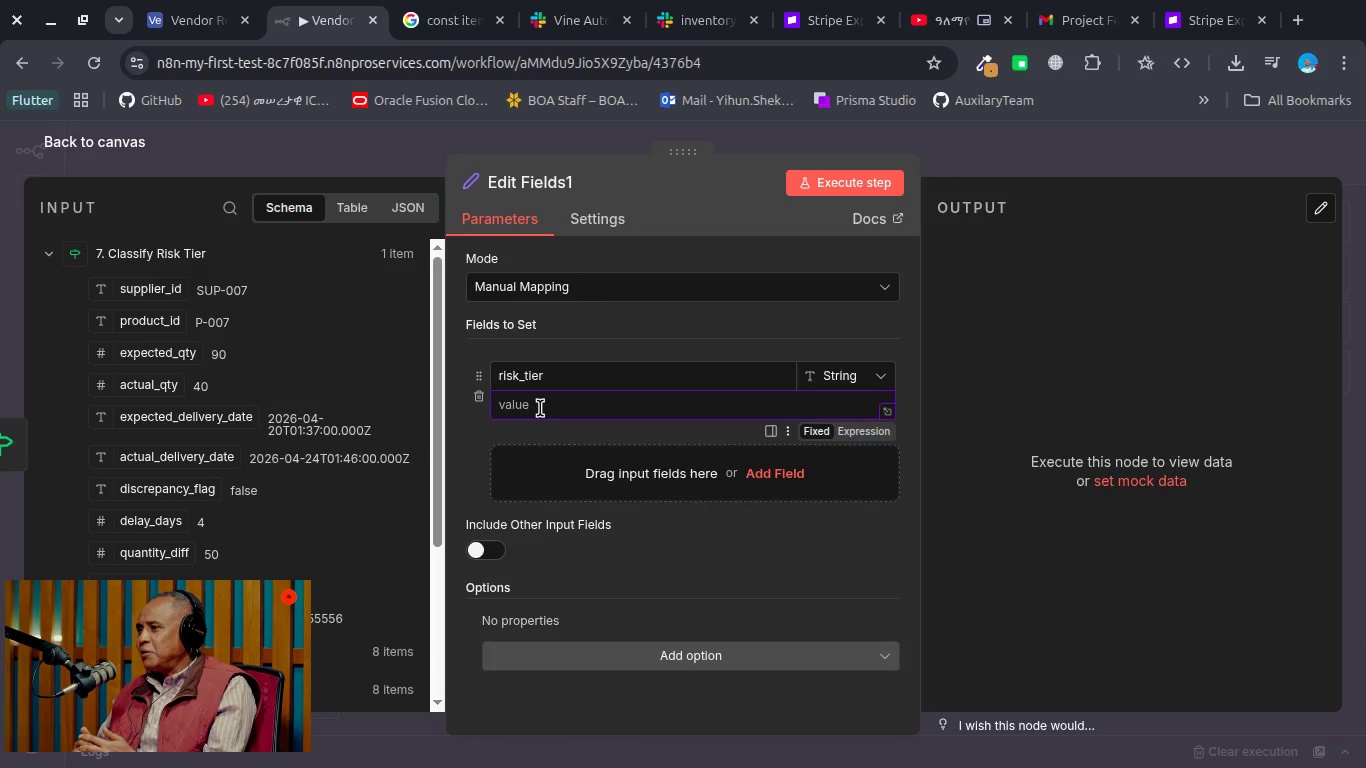 
type(Critial)
 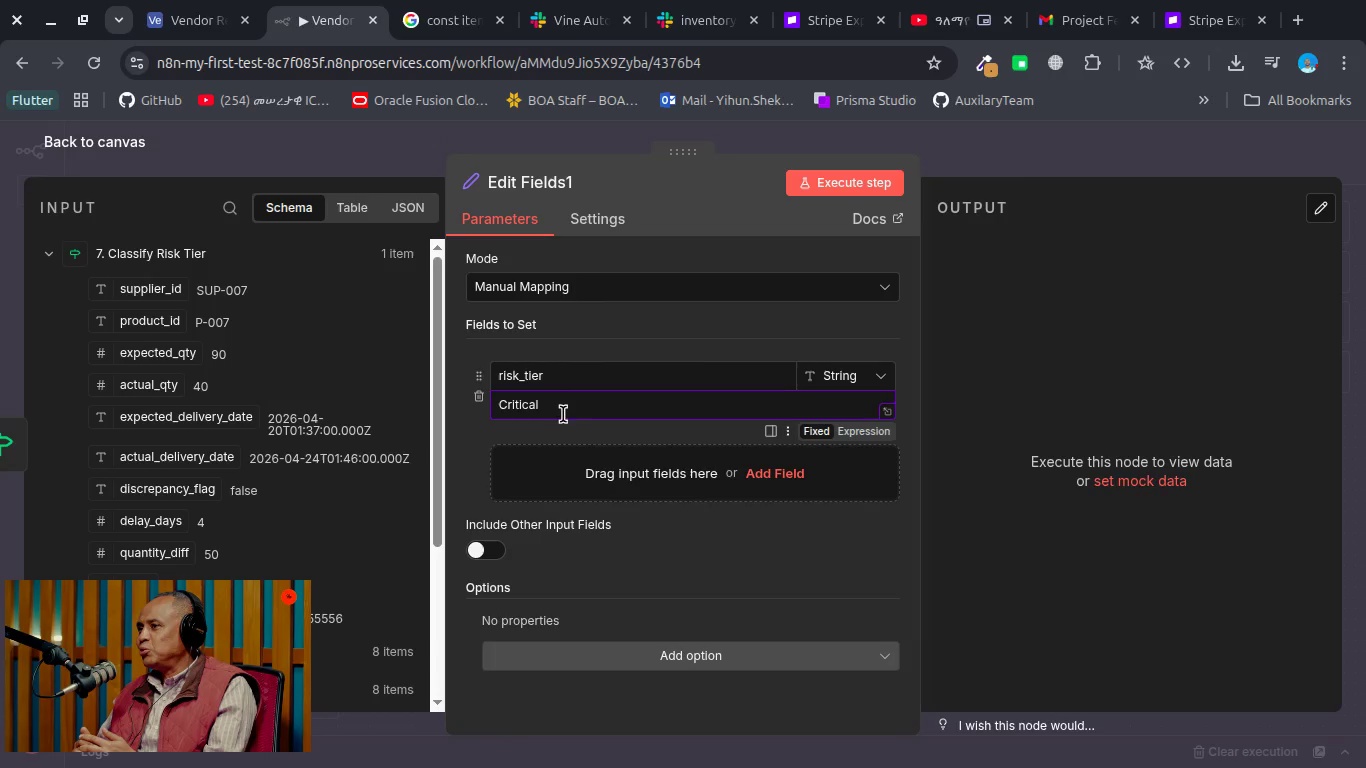 
left_click([593, 480])
 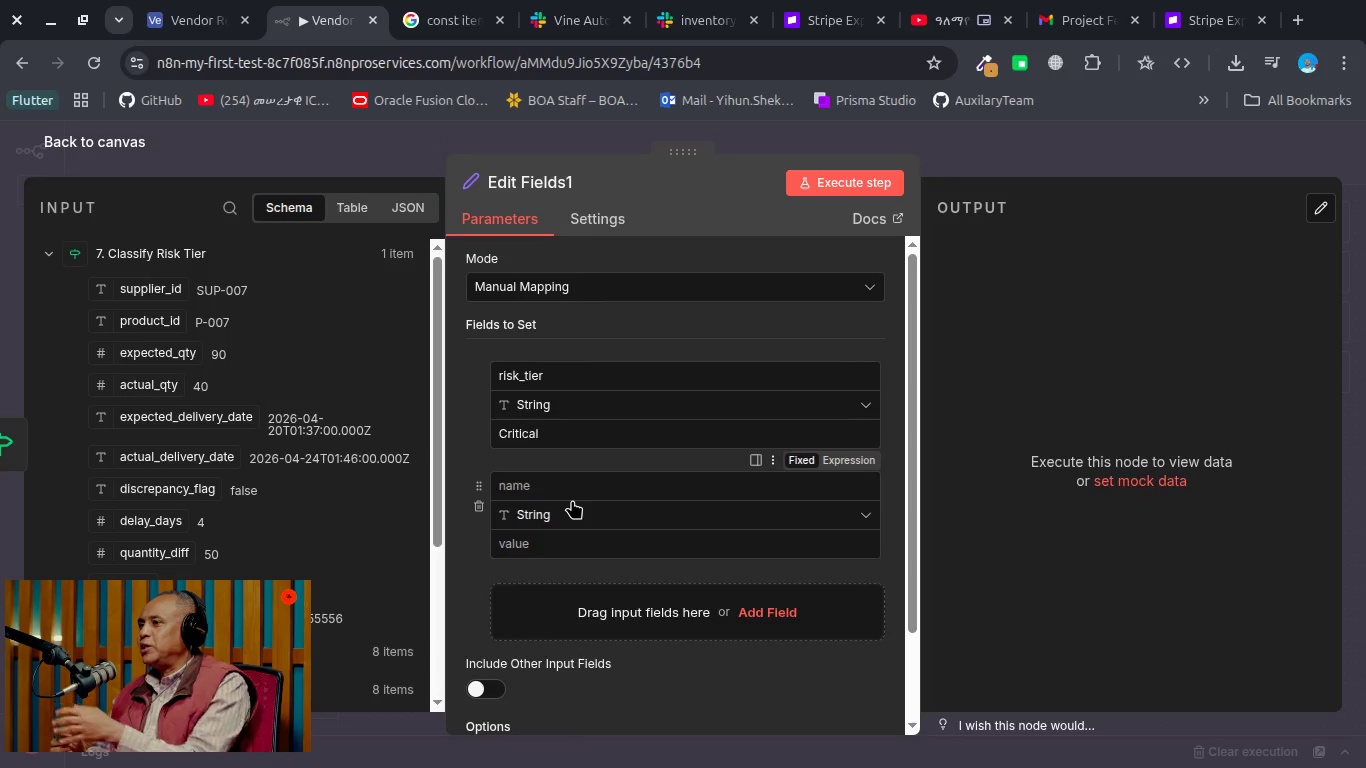 
left_click([577, 490])
 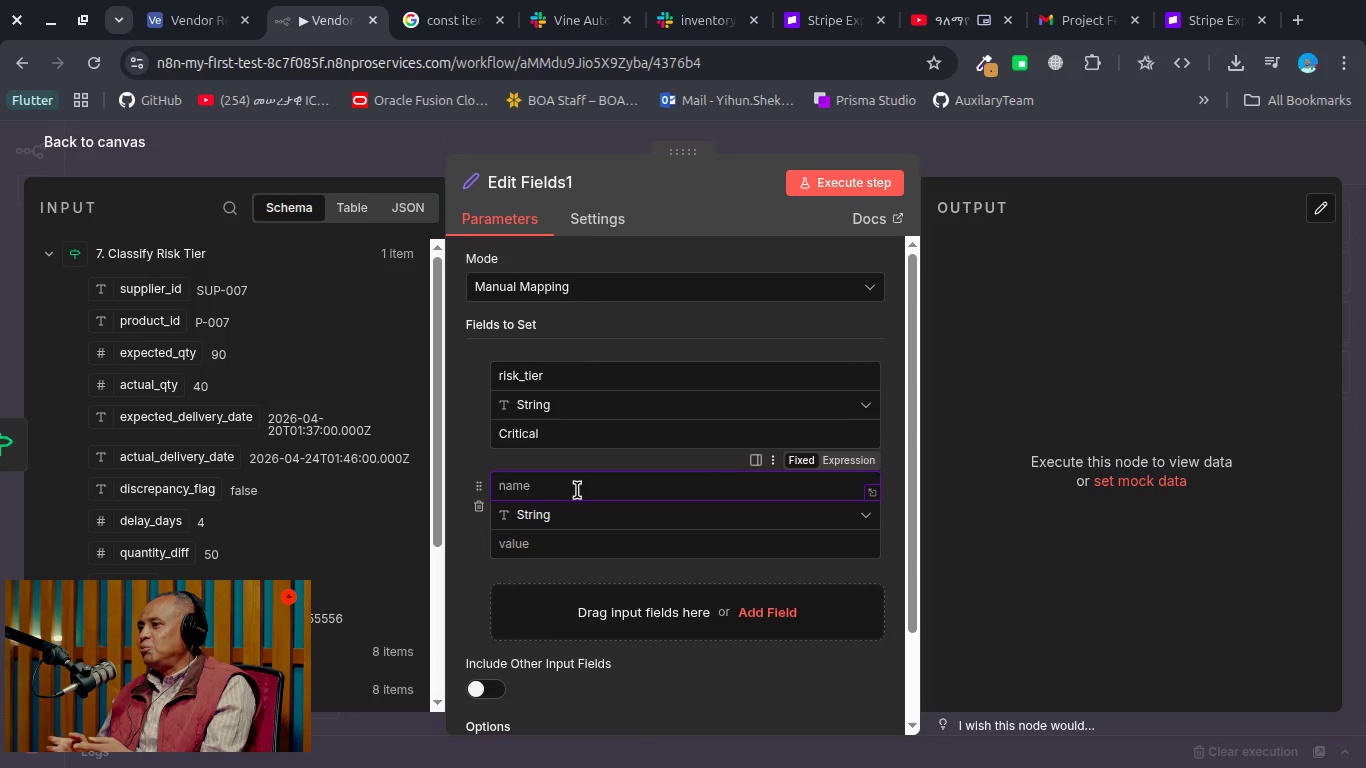 
type(acton_taken)
 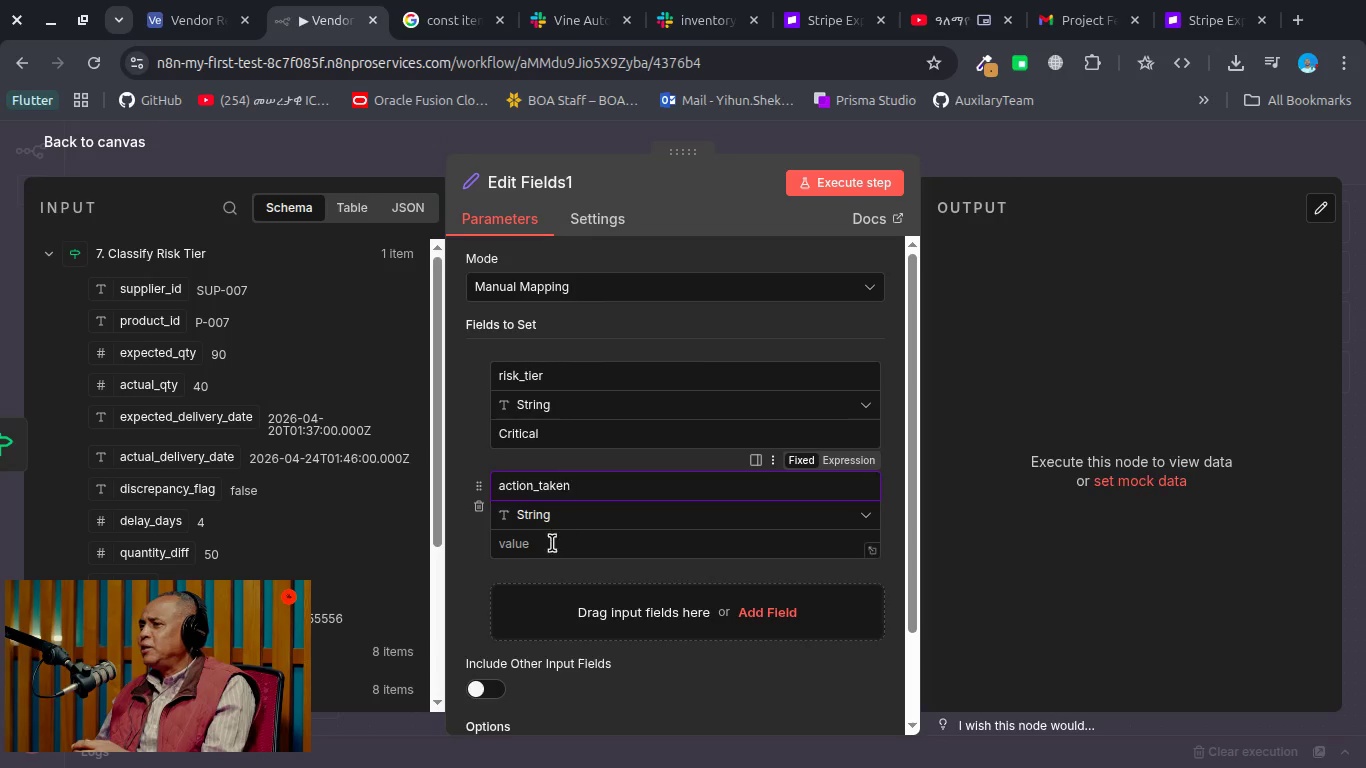 
hold_key(key=I, duration=0.32)
 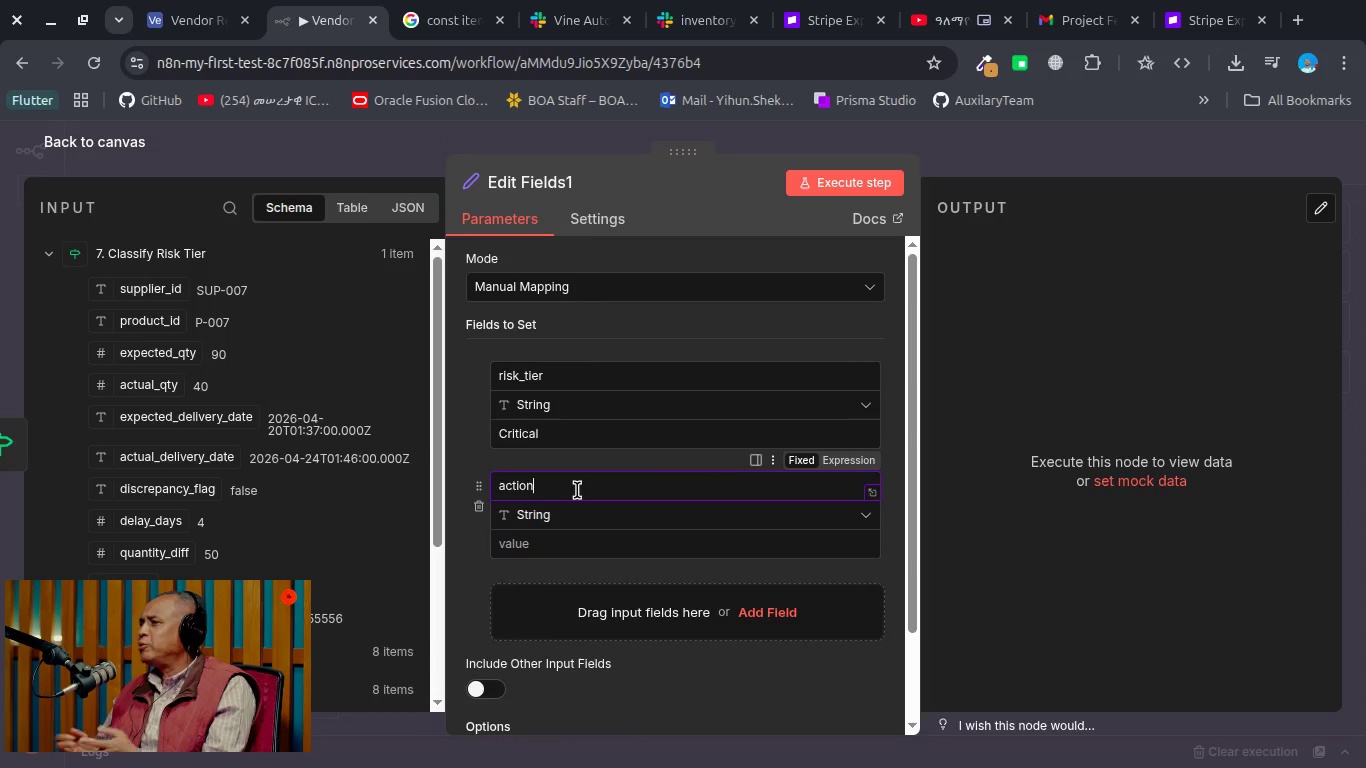 
left_click([548, 551])
 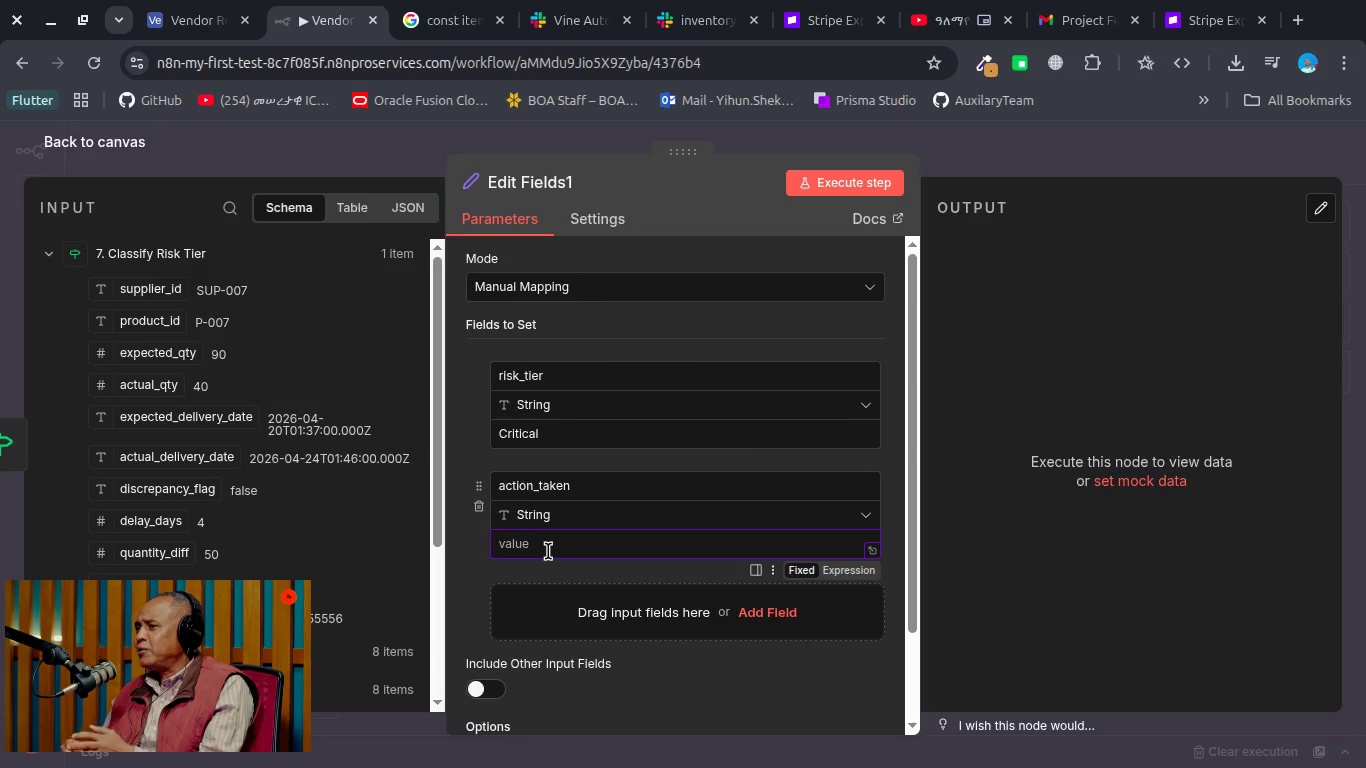 
type(Email Sent )
key(Backspace)
type(+ Flag Updated)
 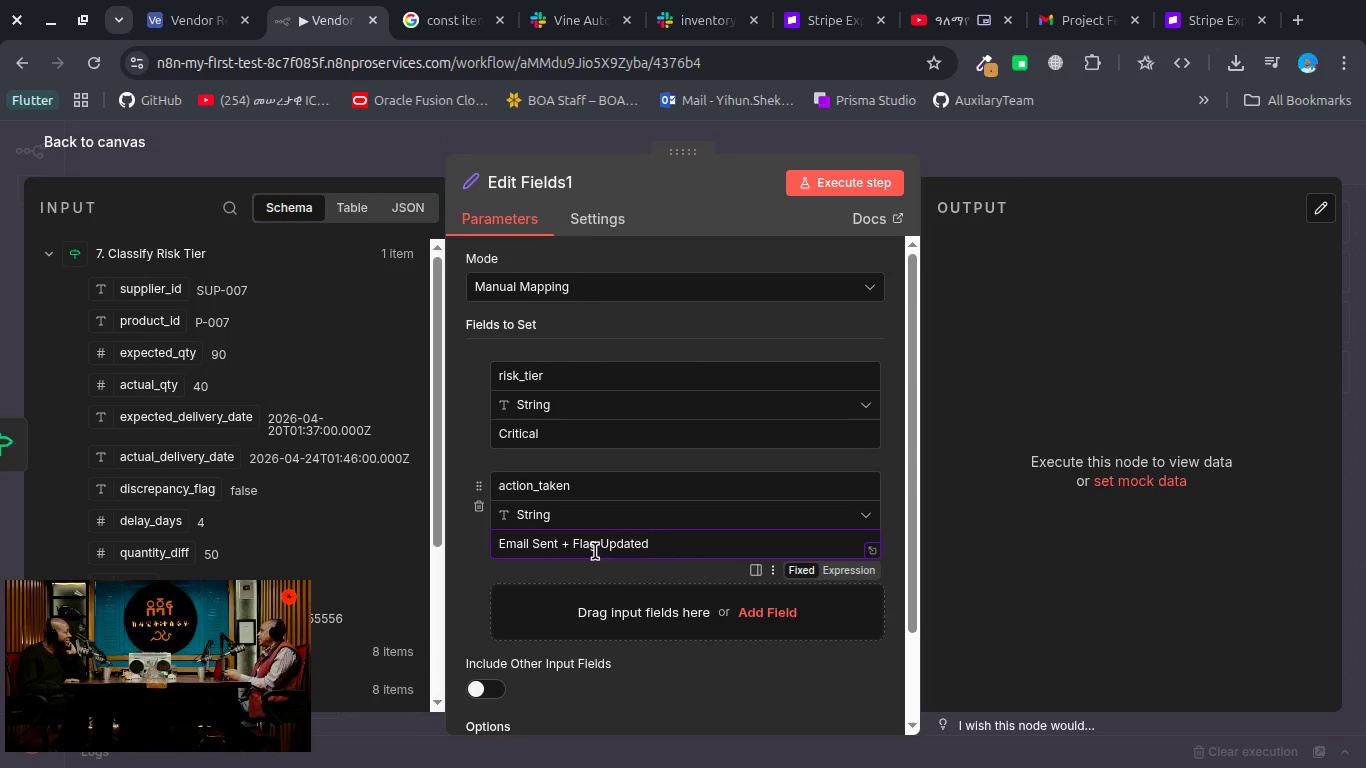 
left_click([550, 189])
 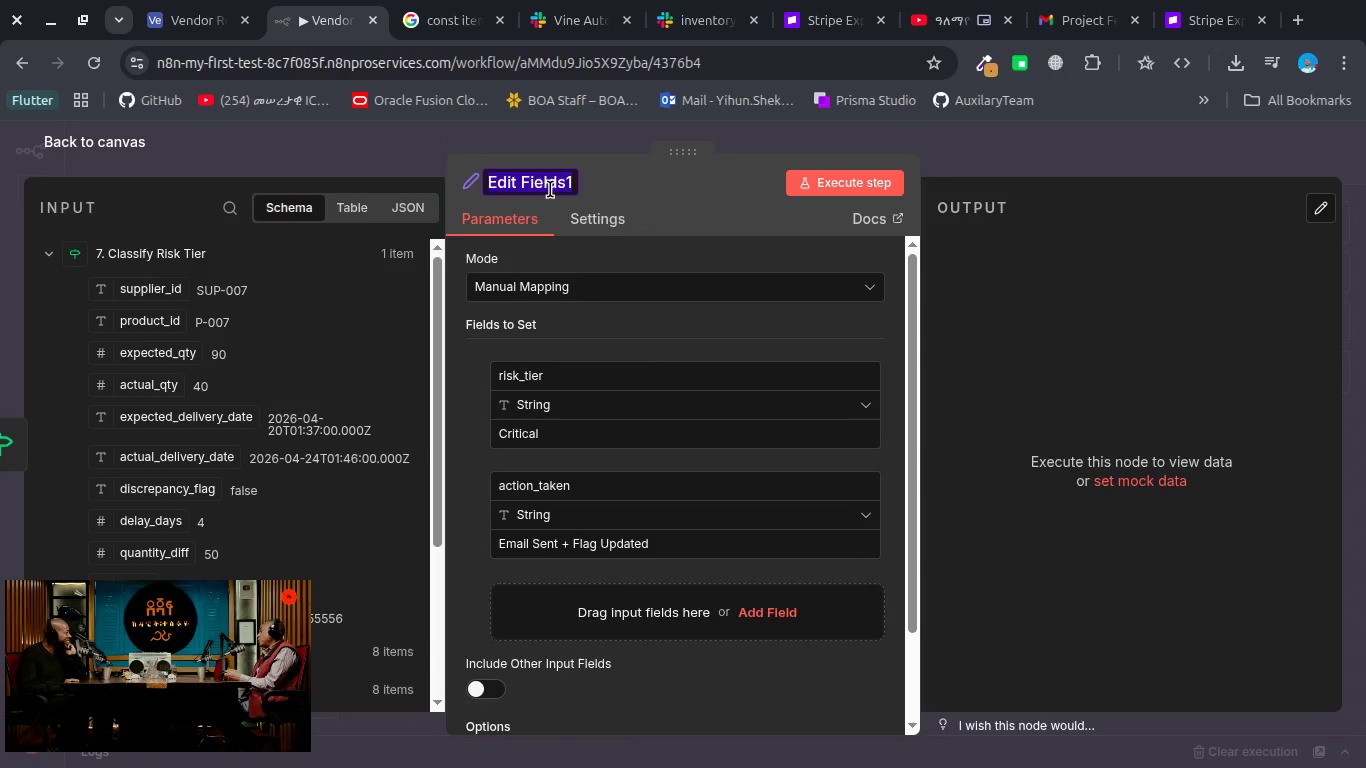 
type(9. Mark Critical)
 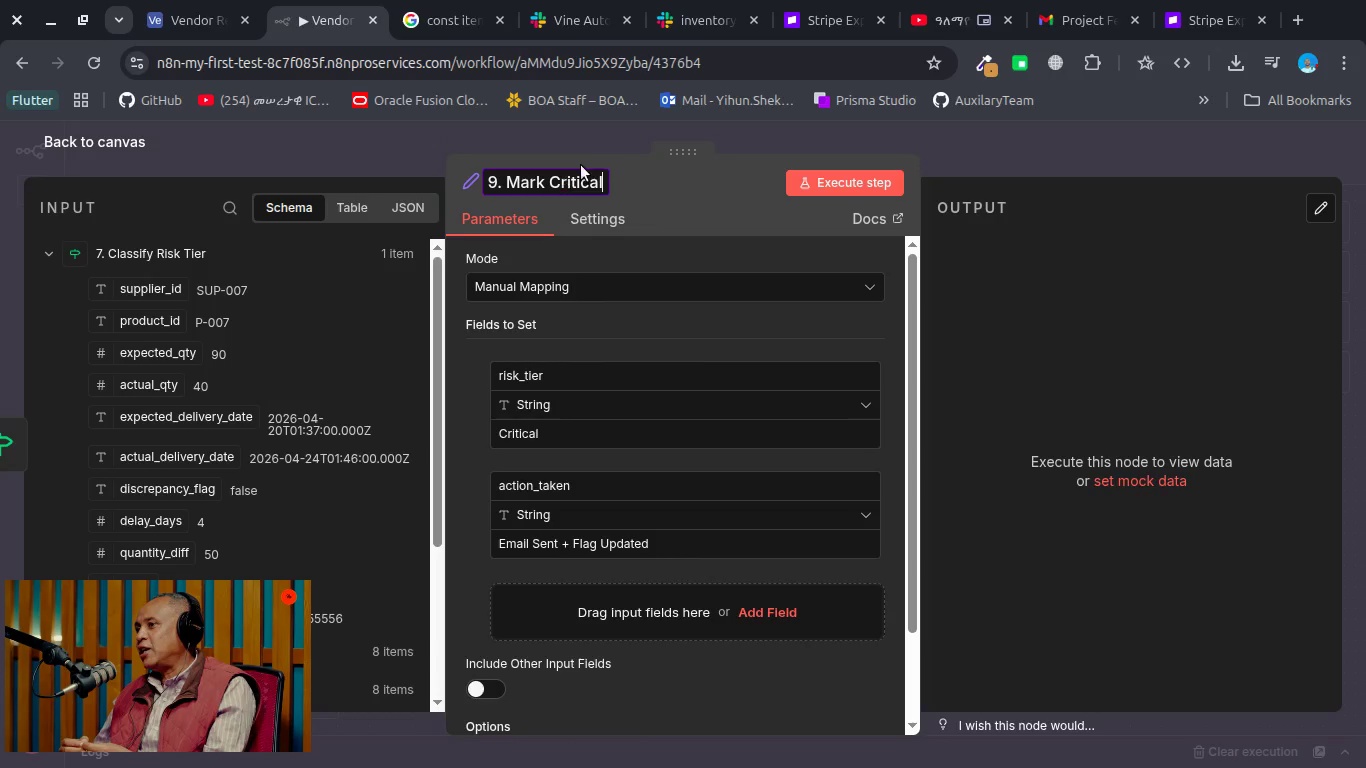 
left_click([591, 148])
 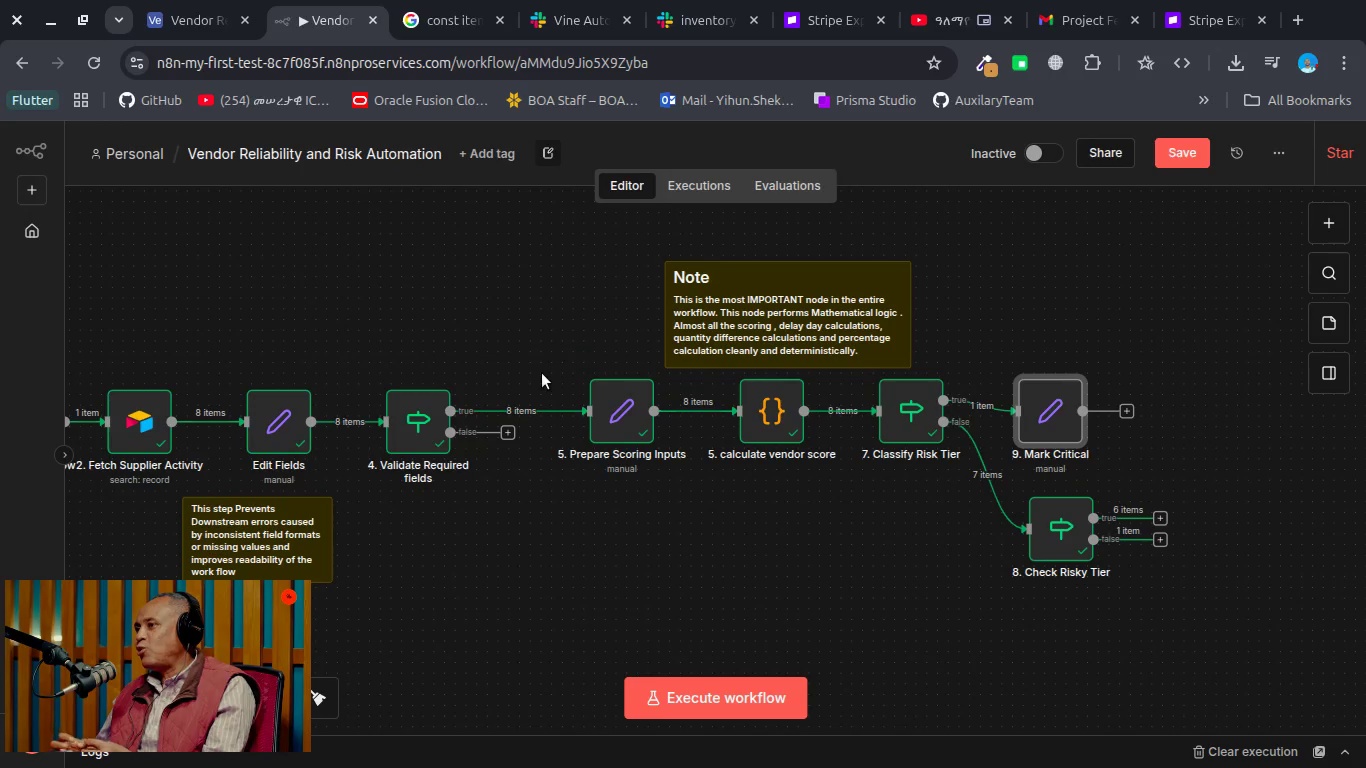 
left_click([542, 373])
 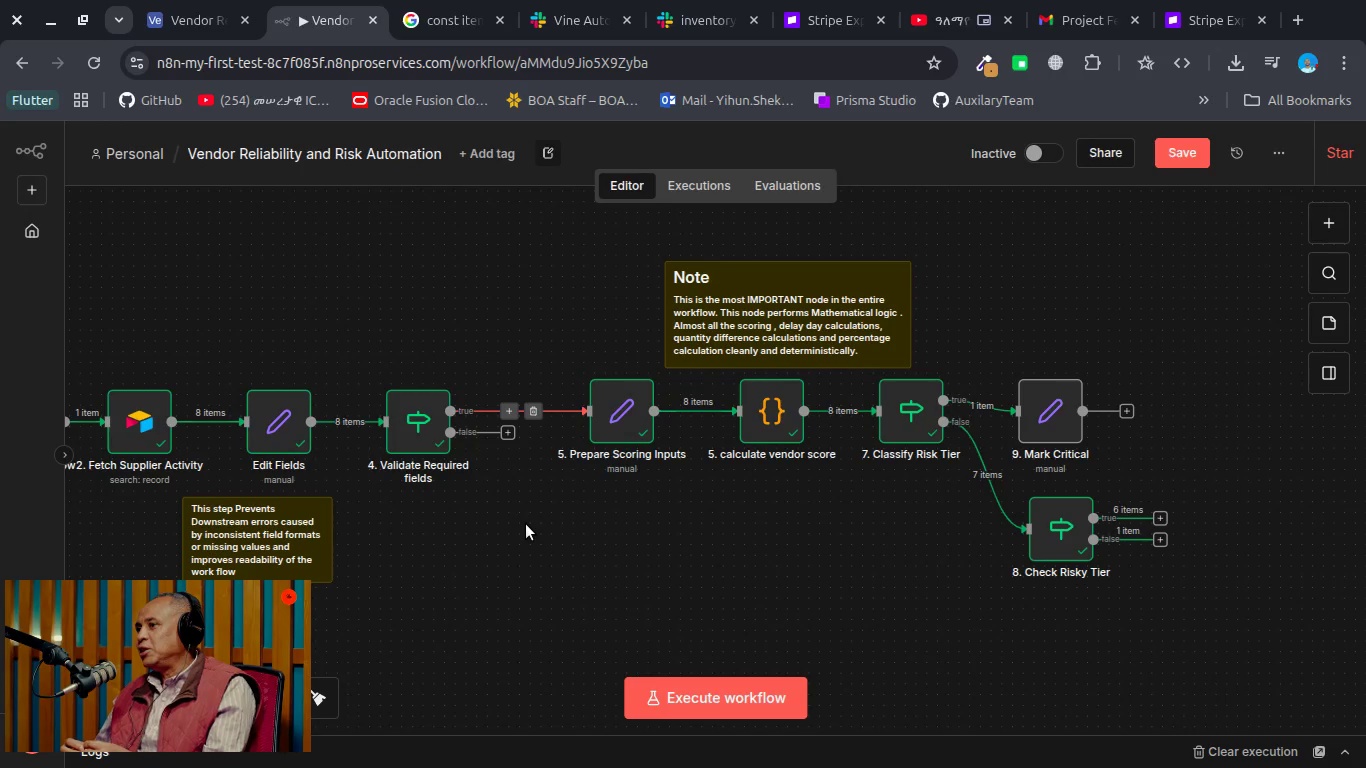 
scroll: coordinate [526, 524], scroll_direction: up, amount: 2.0
 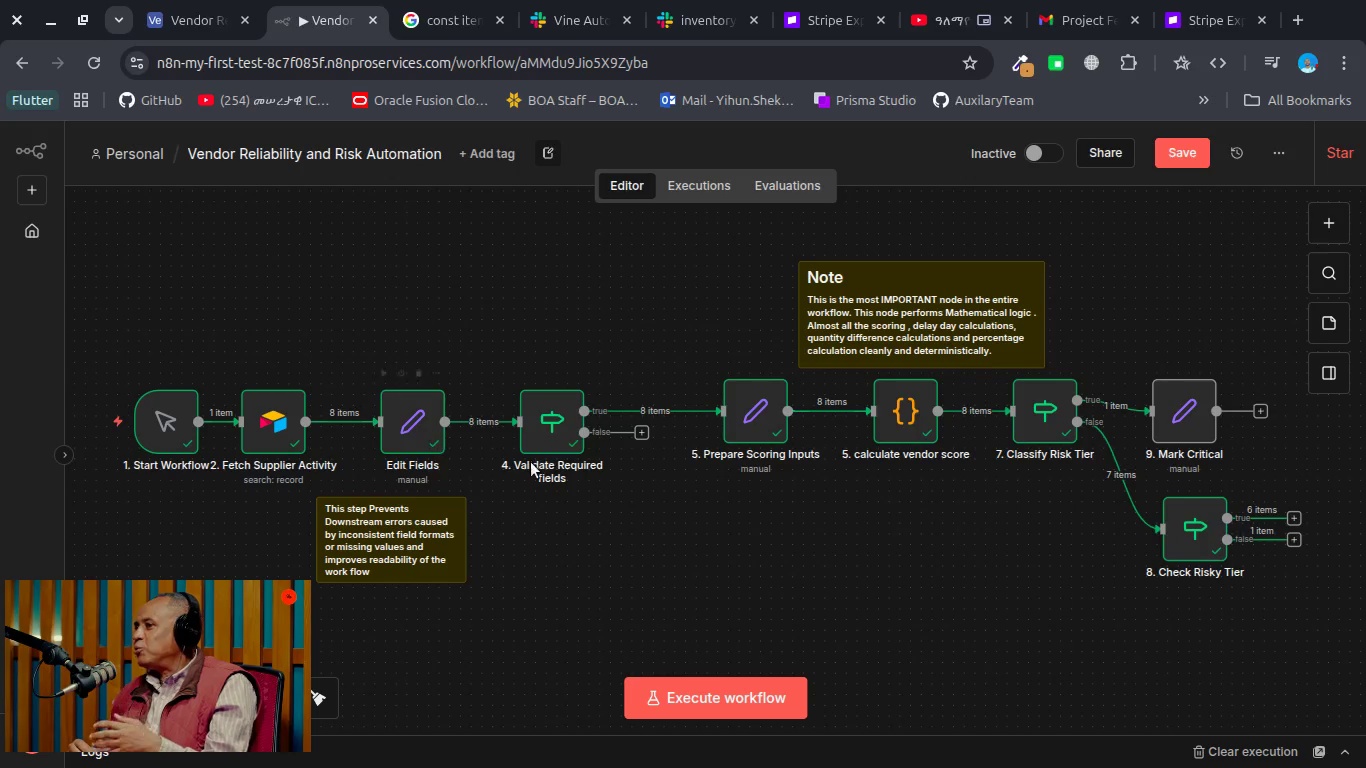 
wait(17.73)
 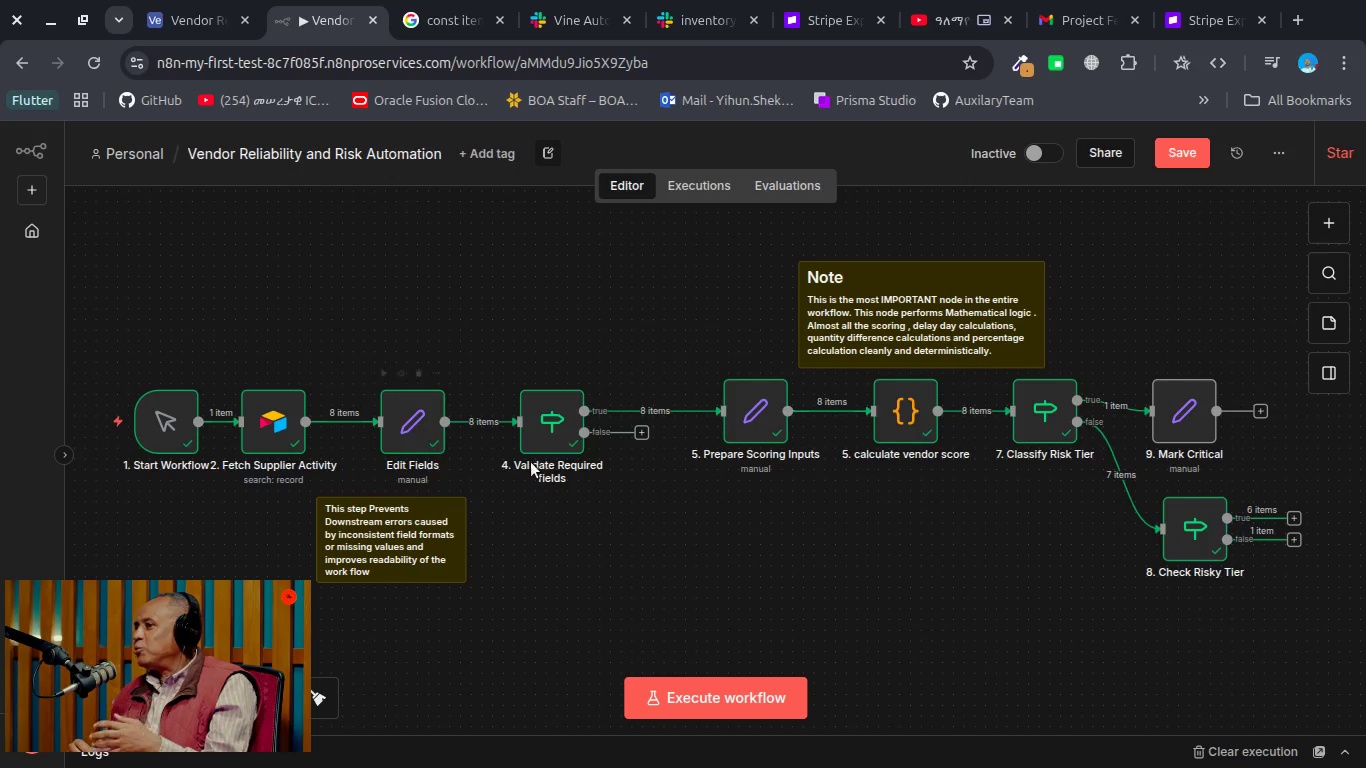 
double_click([403, 441])
 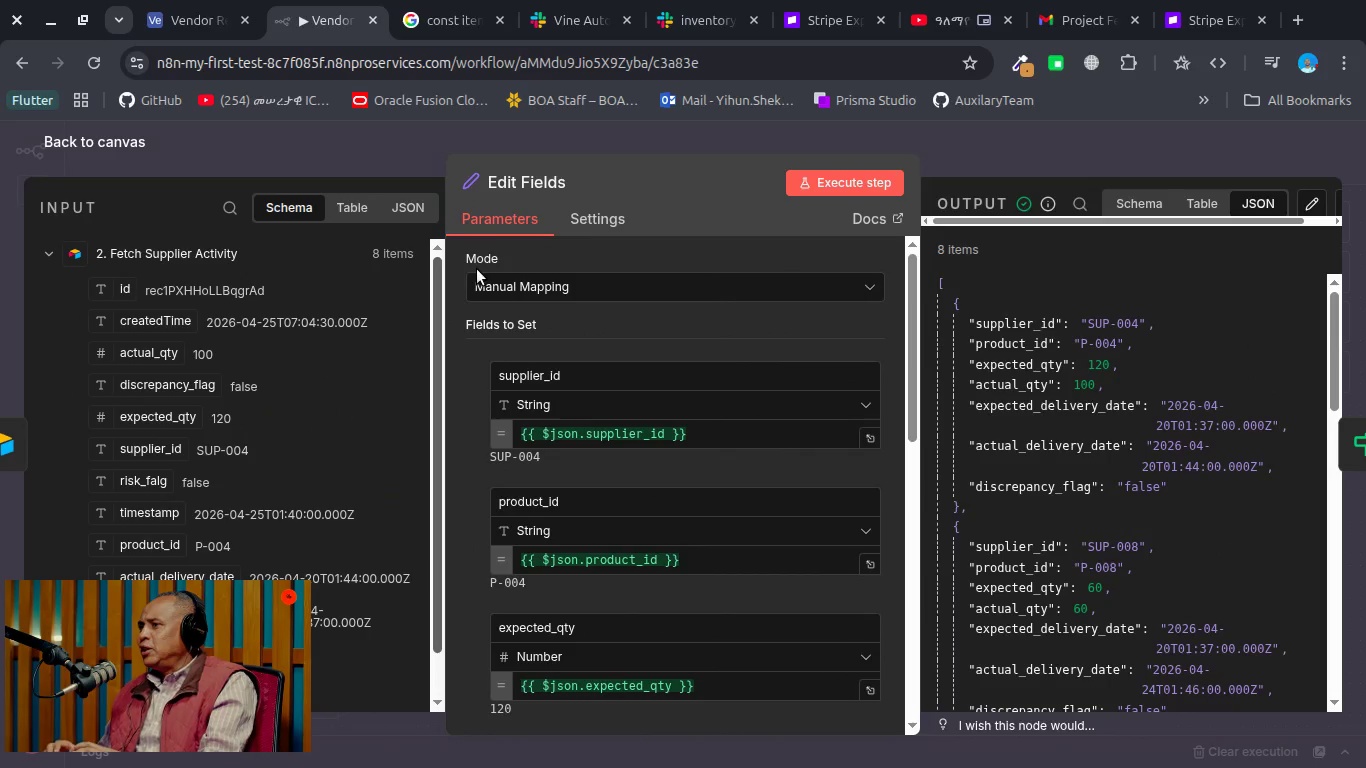 
left_click([530, 174])
 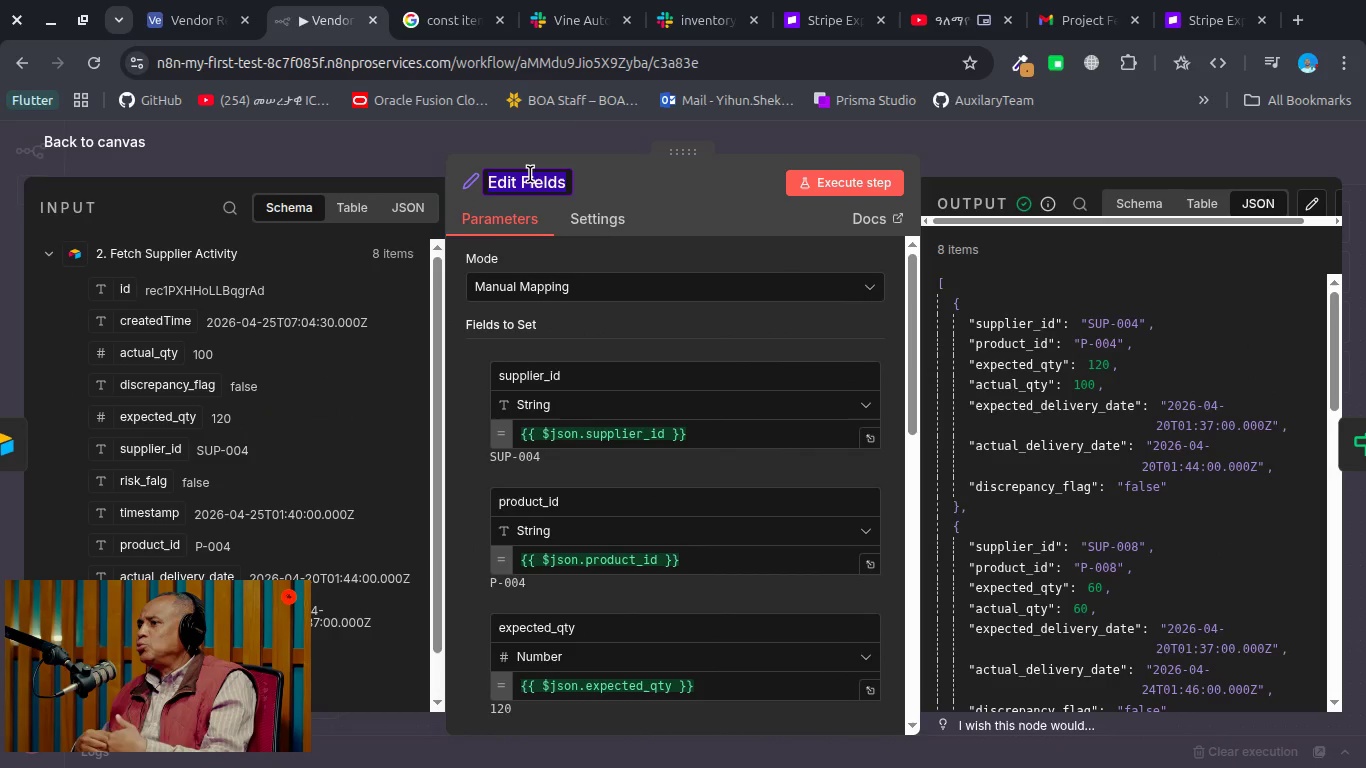 
type(3. Normalise)
key(Backspace)
key(Backspace)
type(ze)
key(Backspace)
key(Backspace)
type(e Supplier Data)
 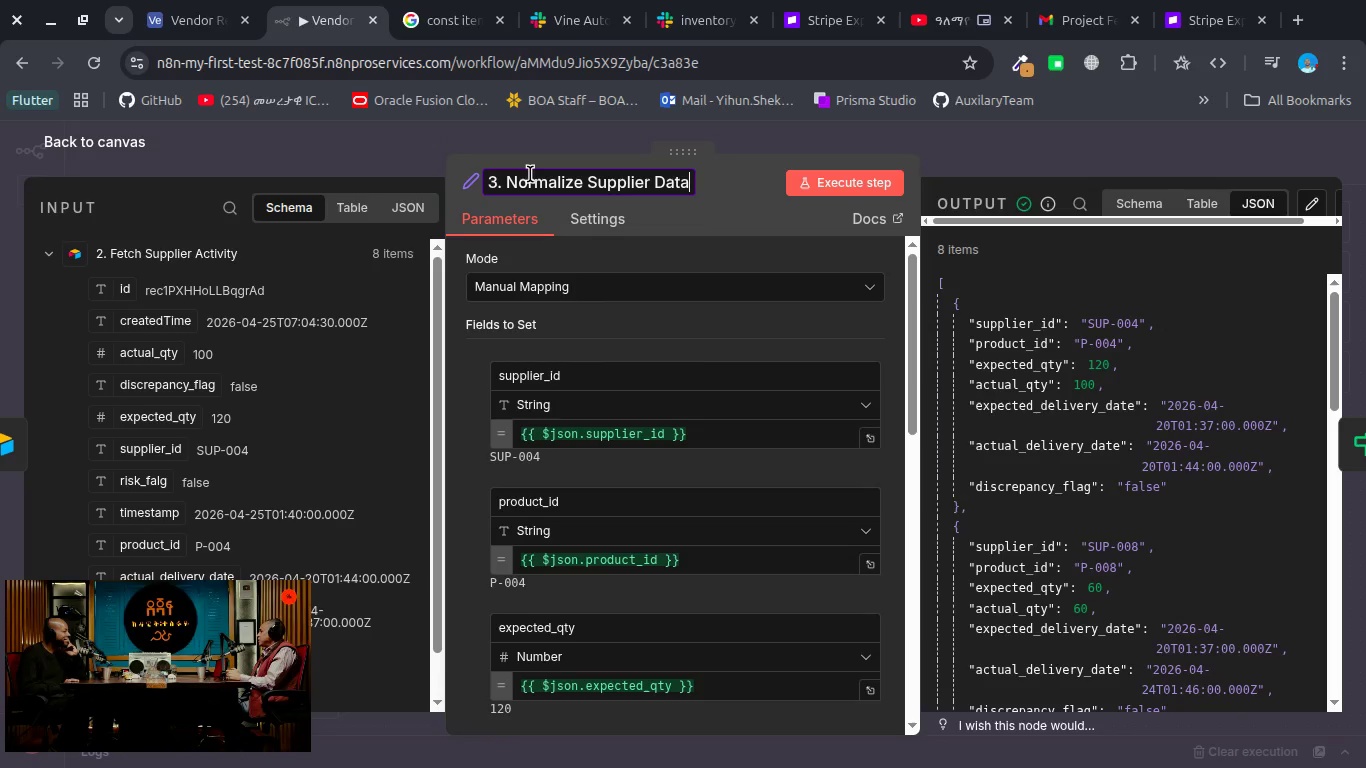 
 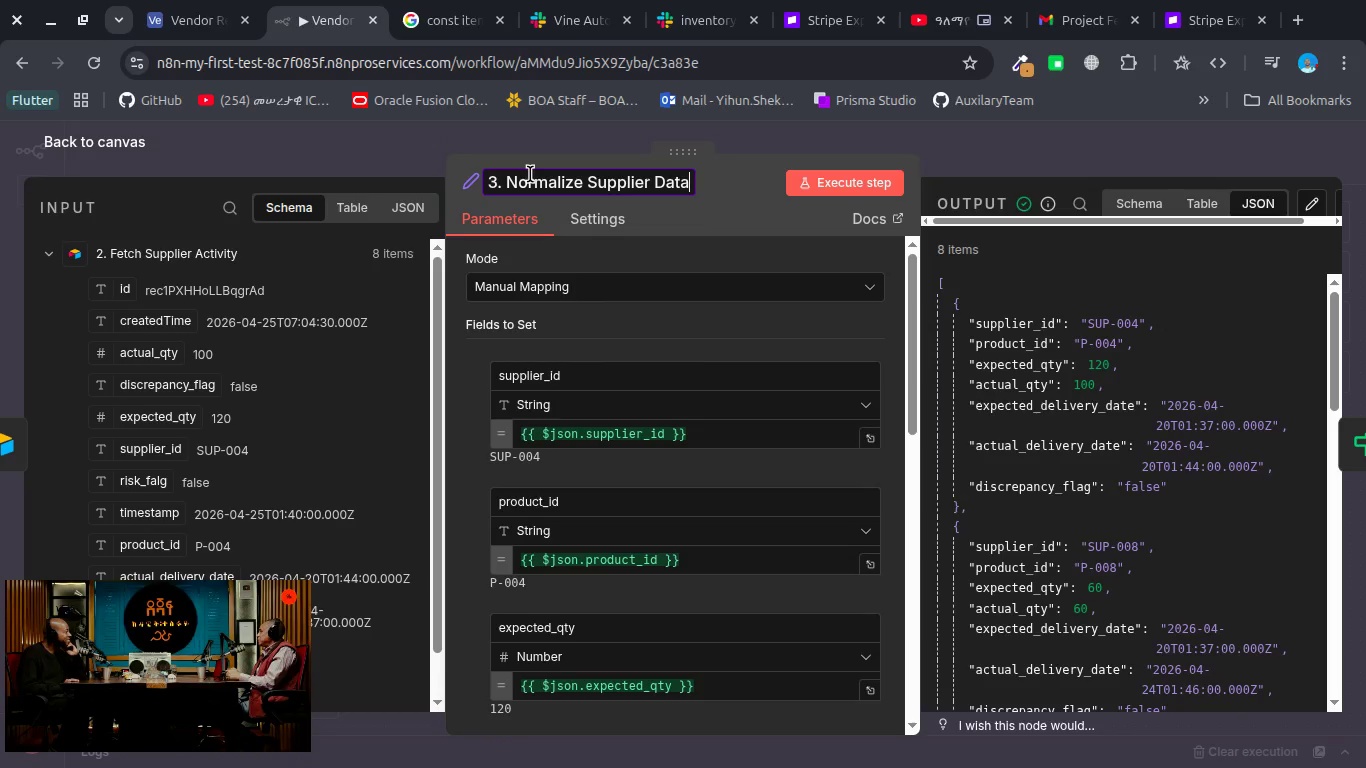 
key(Enter)
 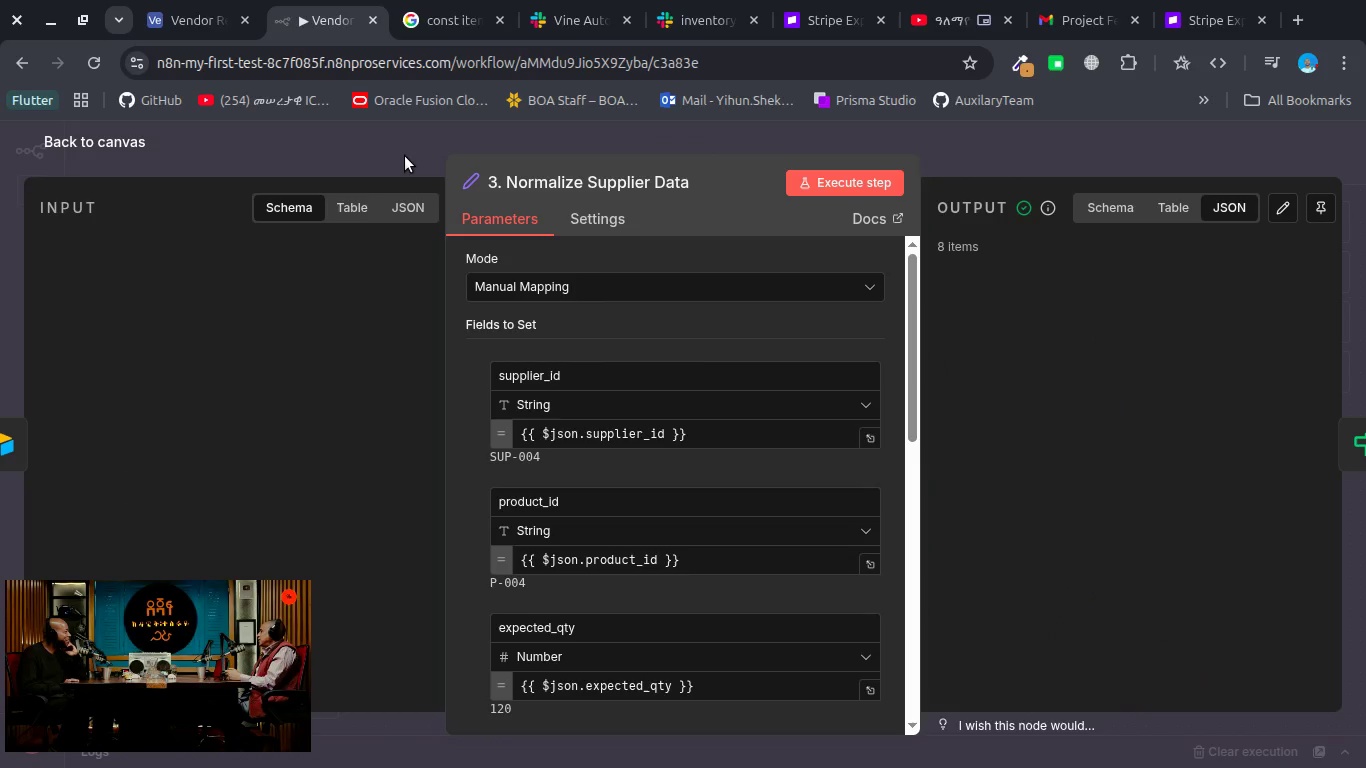 
left_click([405, 156])
 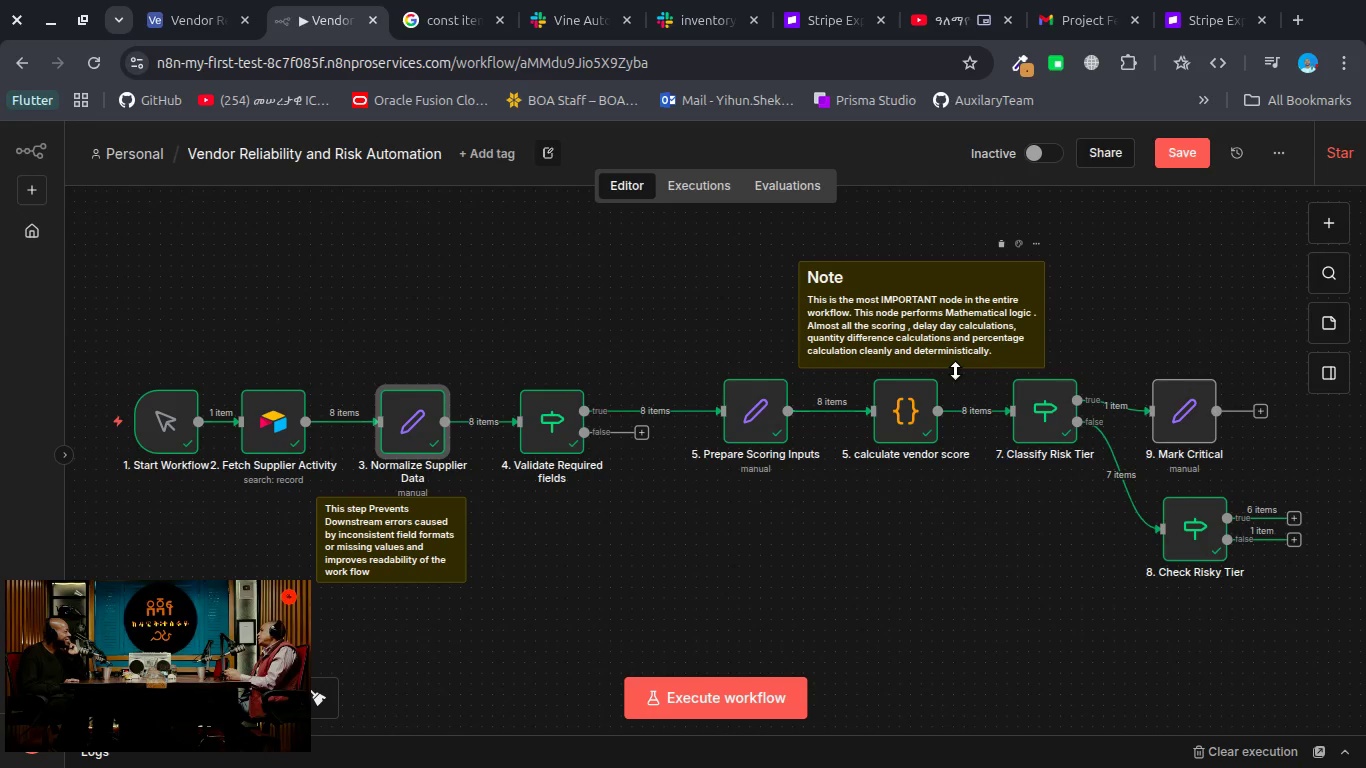 
scroll: coordinate [955, 371], scroll_direction: down, amount: 6.0
 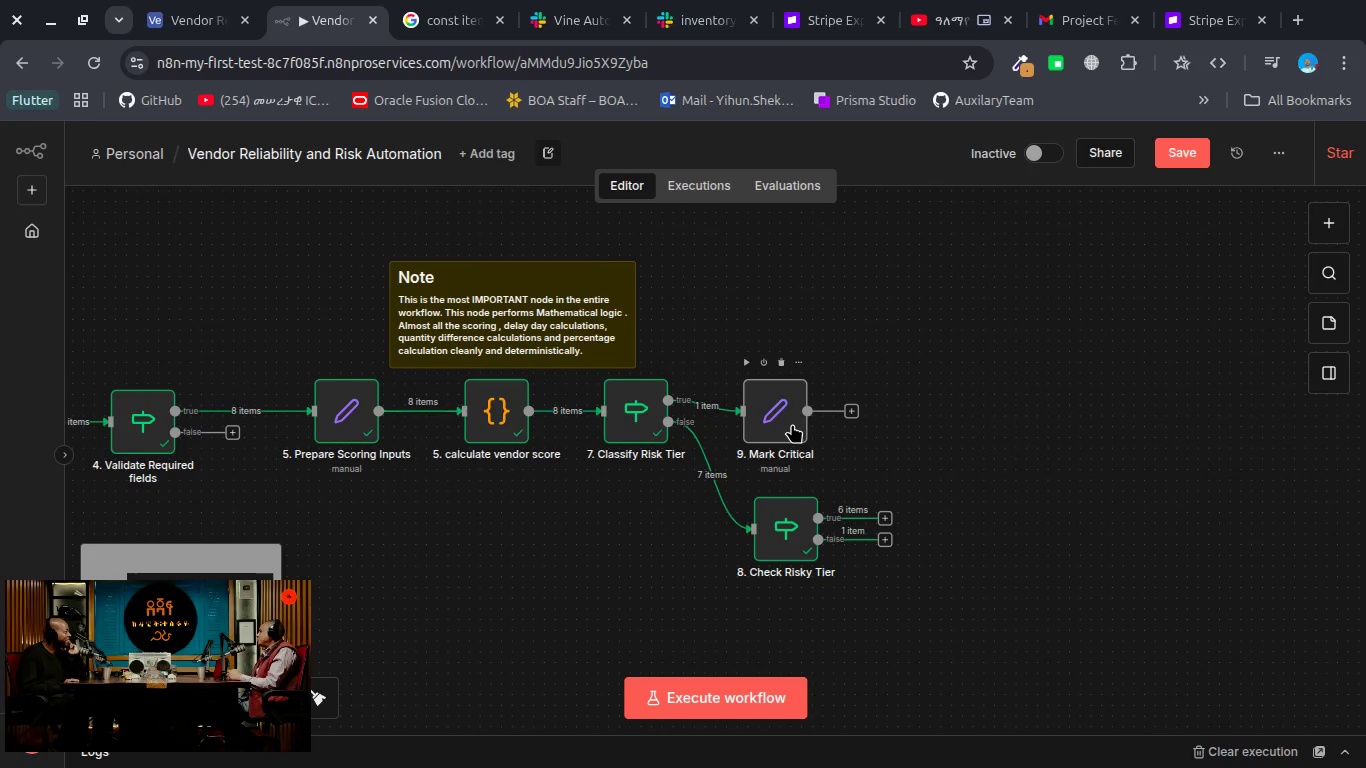 
left_click_drag(start_coordinate=[792, 424], to_coordinate=[793, 410])
 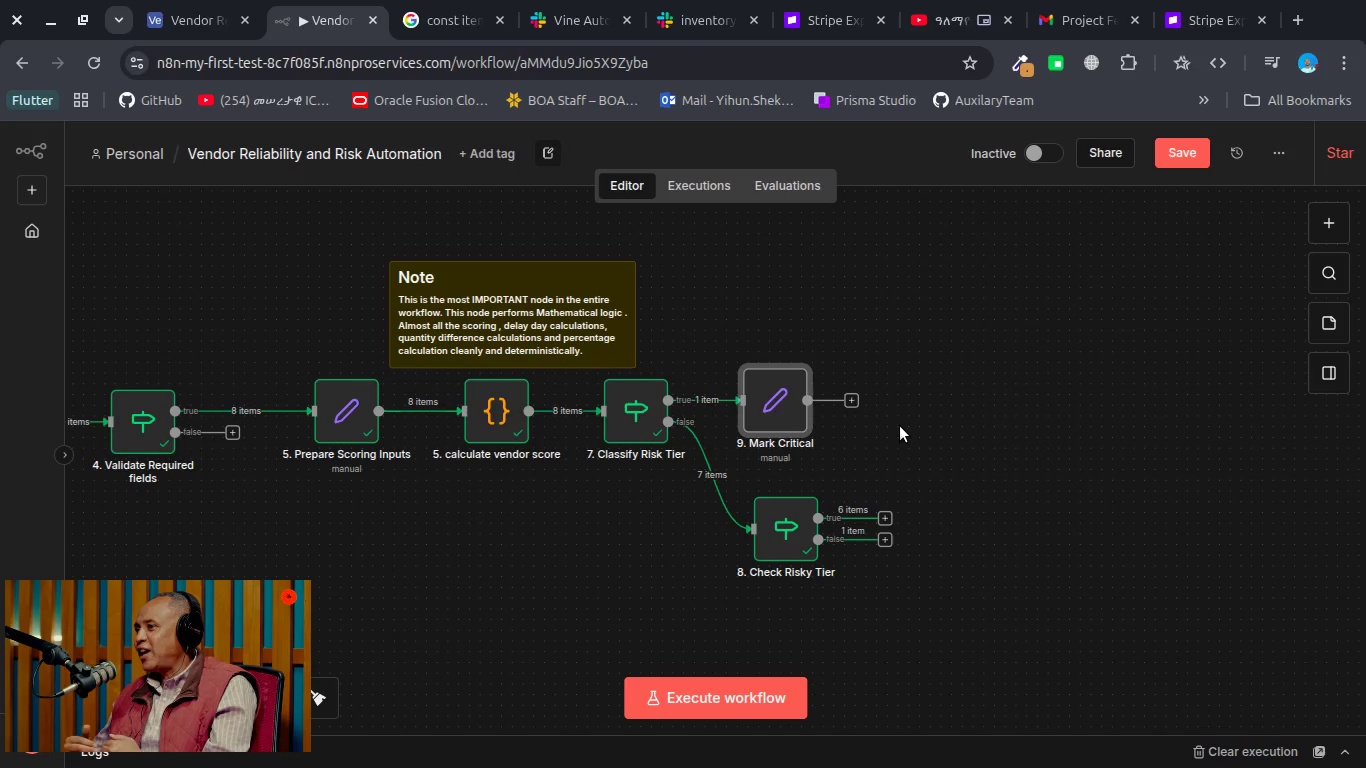 
wait(11.88)
 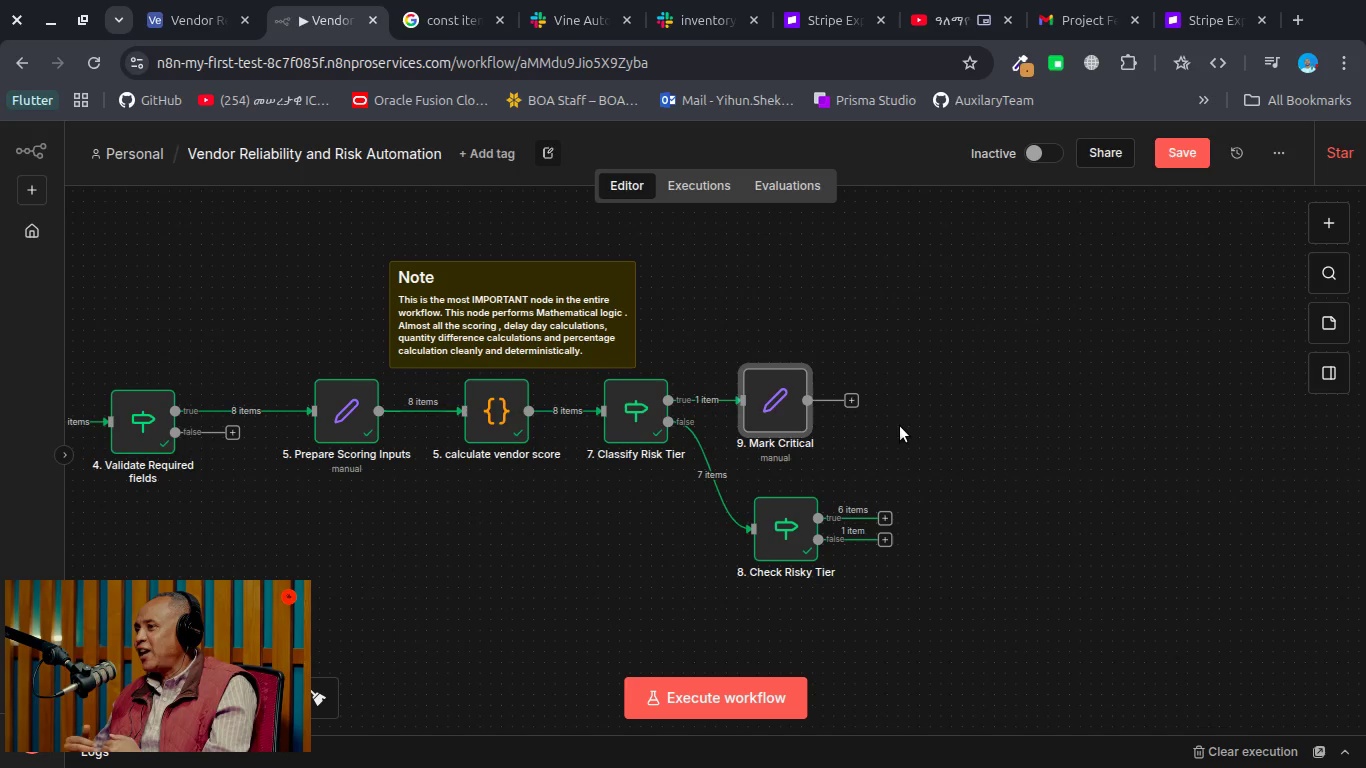 
key(VolumeUp)
 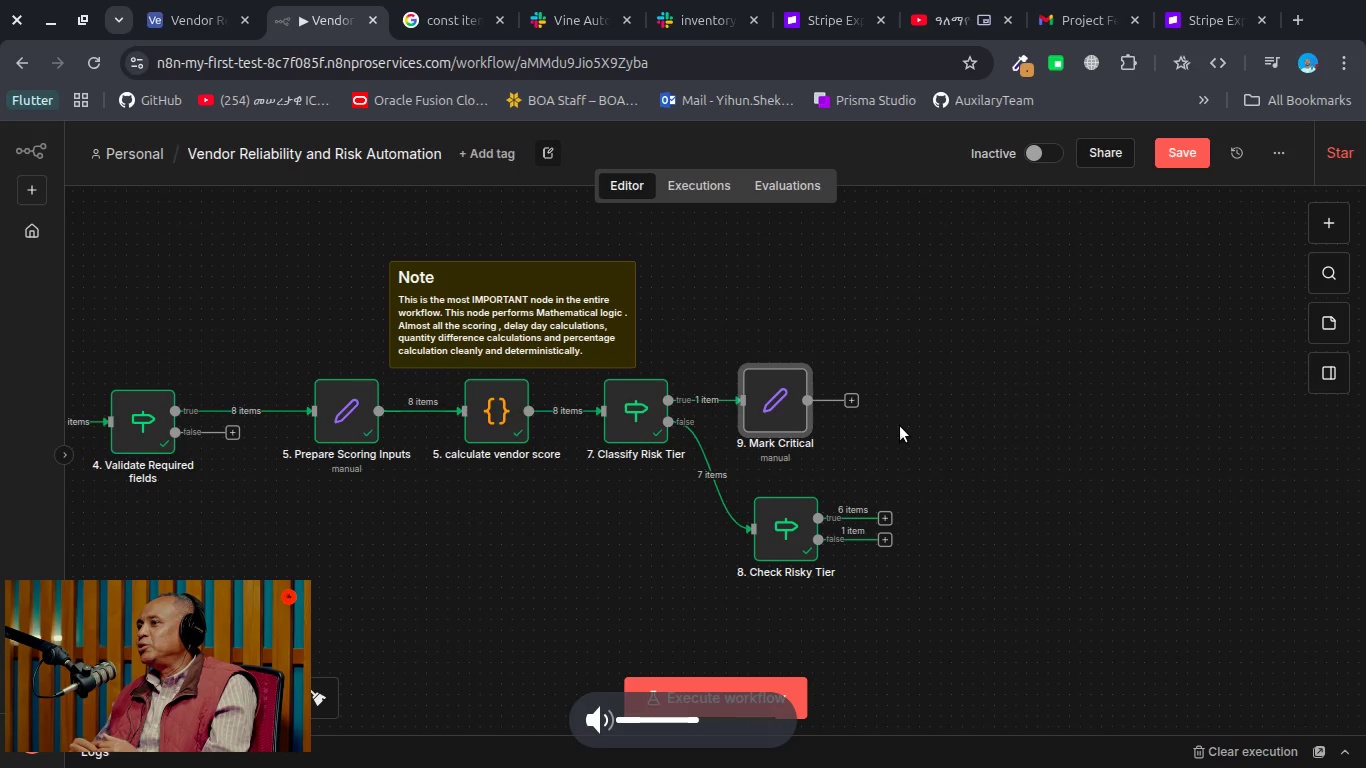 
key(VolumeUp)
 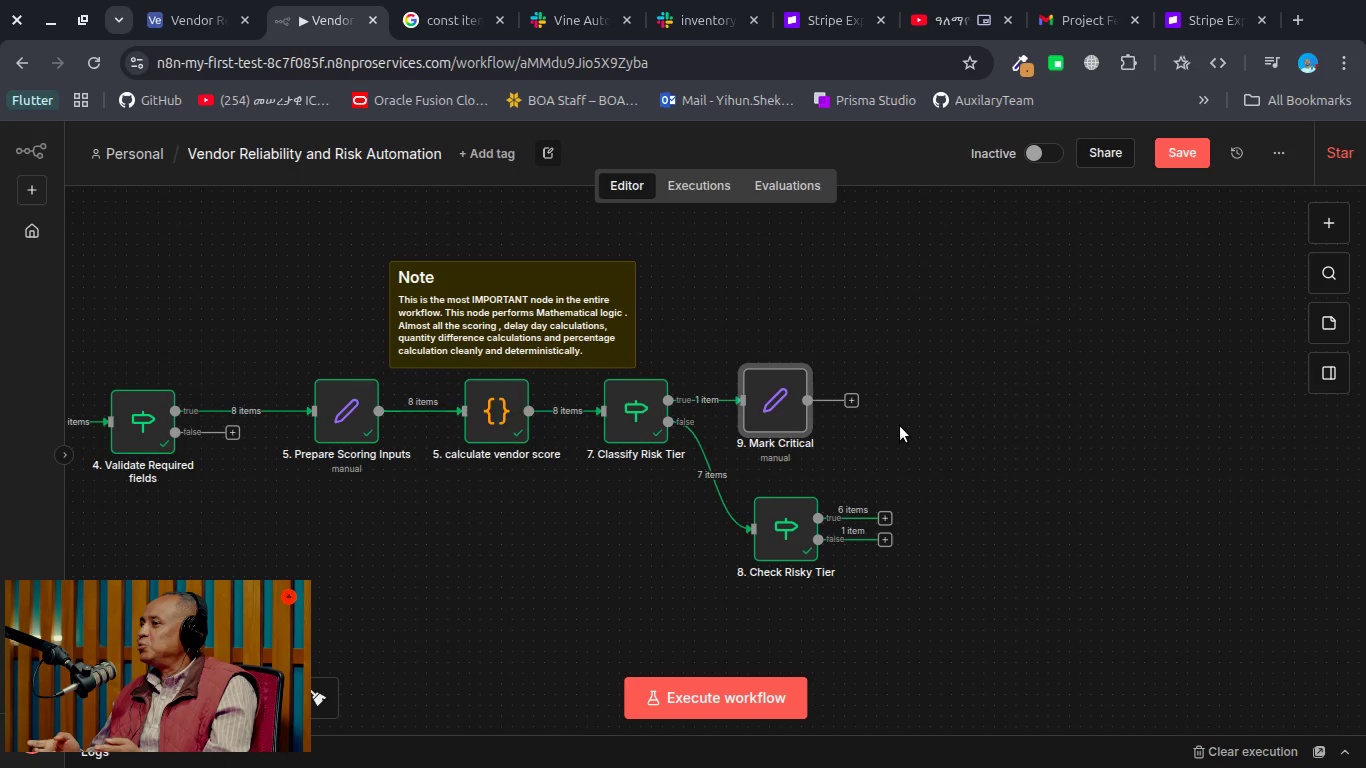 
wait(5.02)
 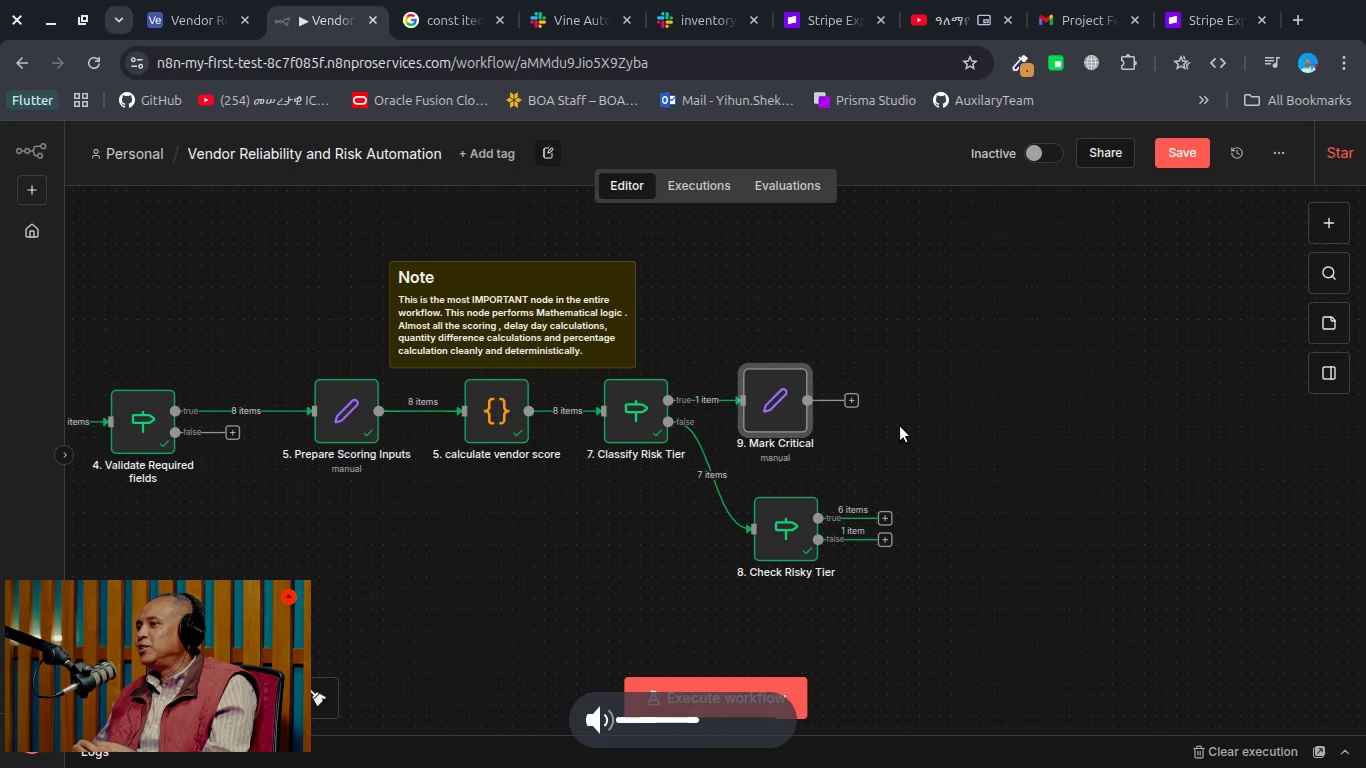 
left_click([946, 18])
 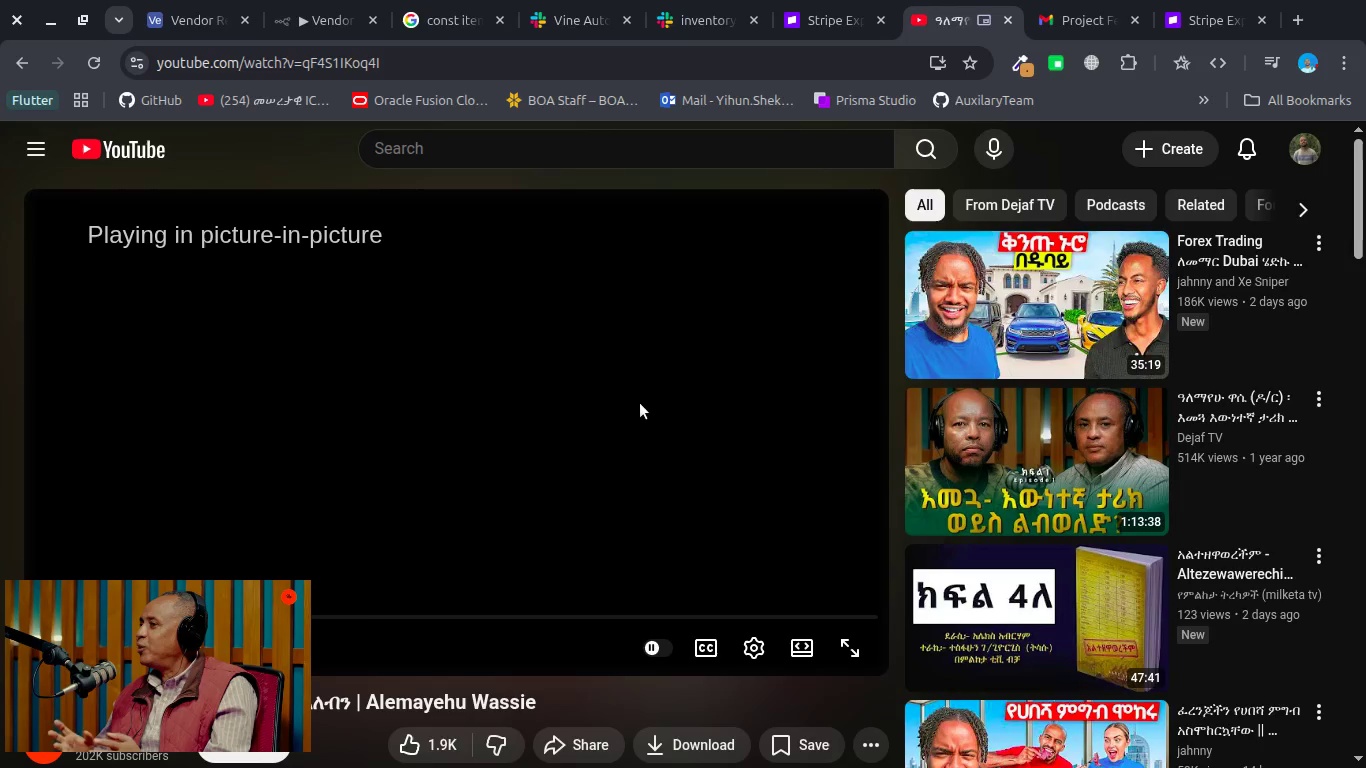 
left_click([640, 403])
 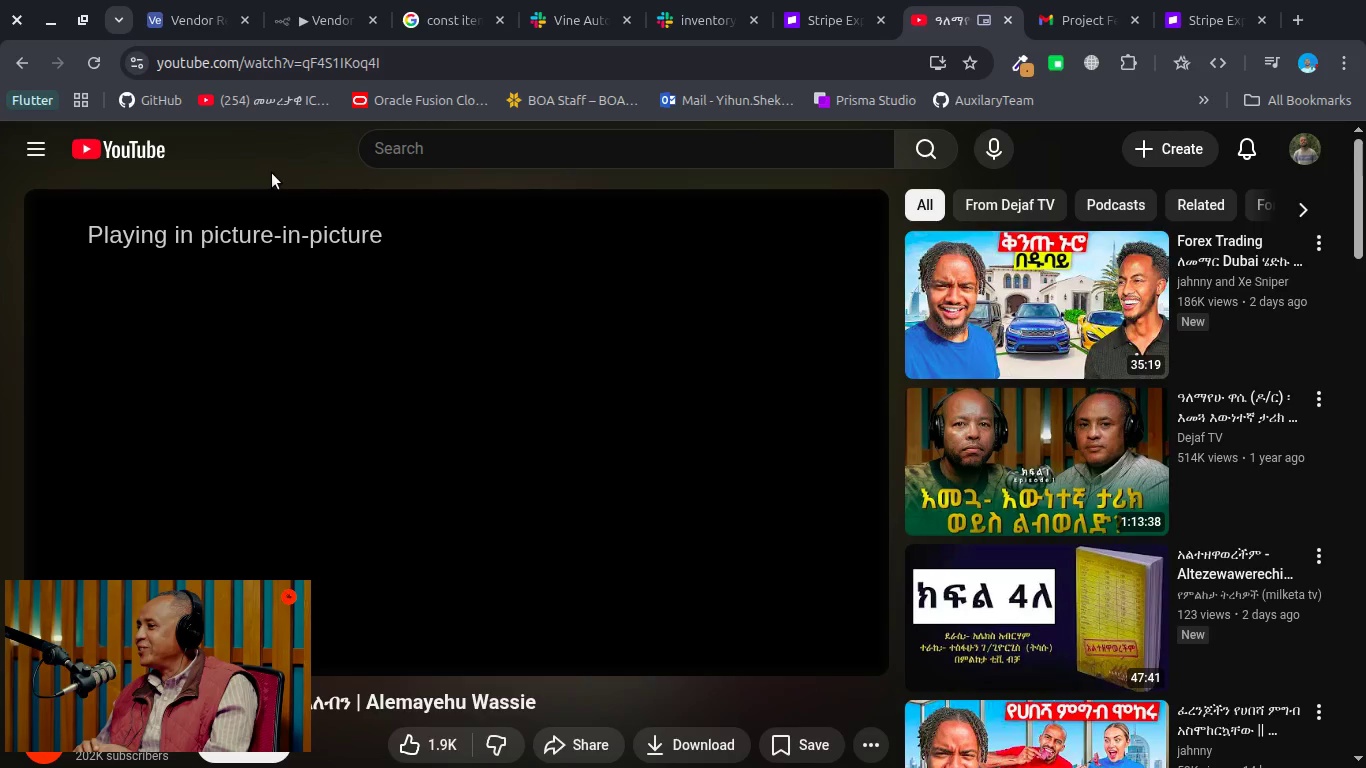 
wait(20.13)
 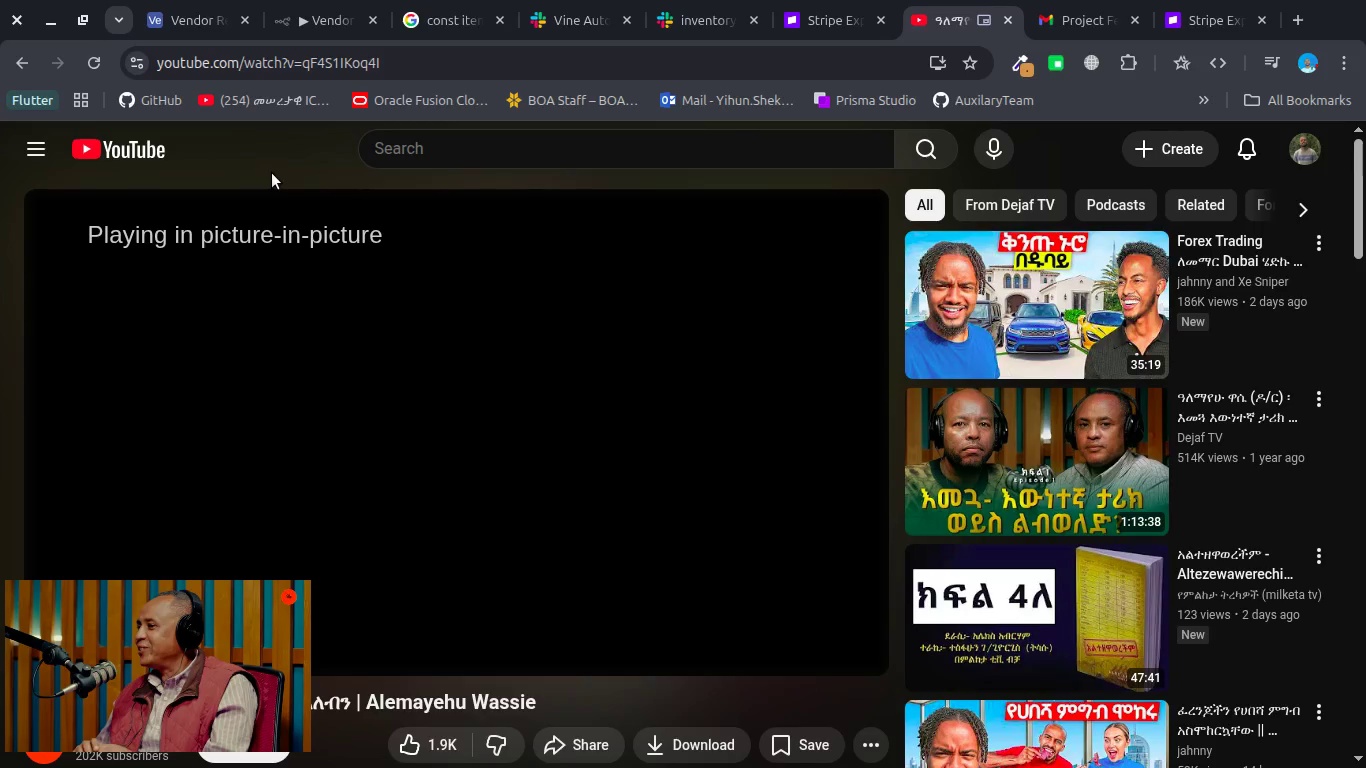 
left_click([1085, 17])
 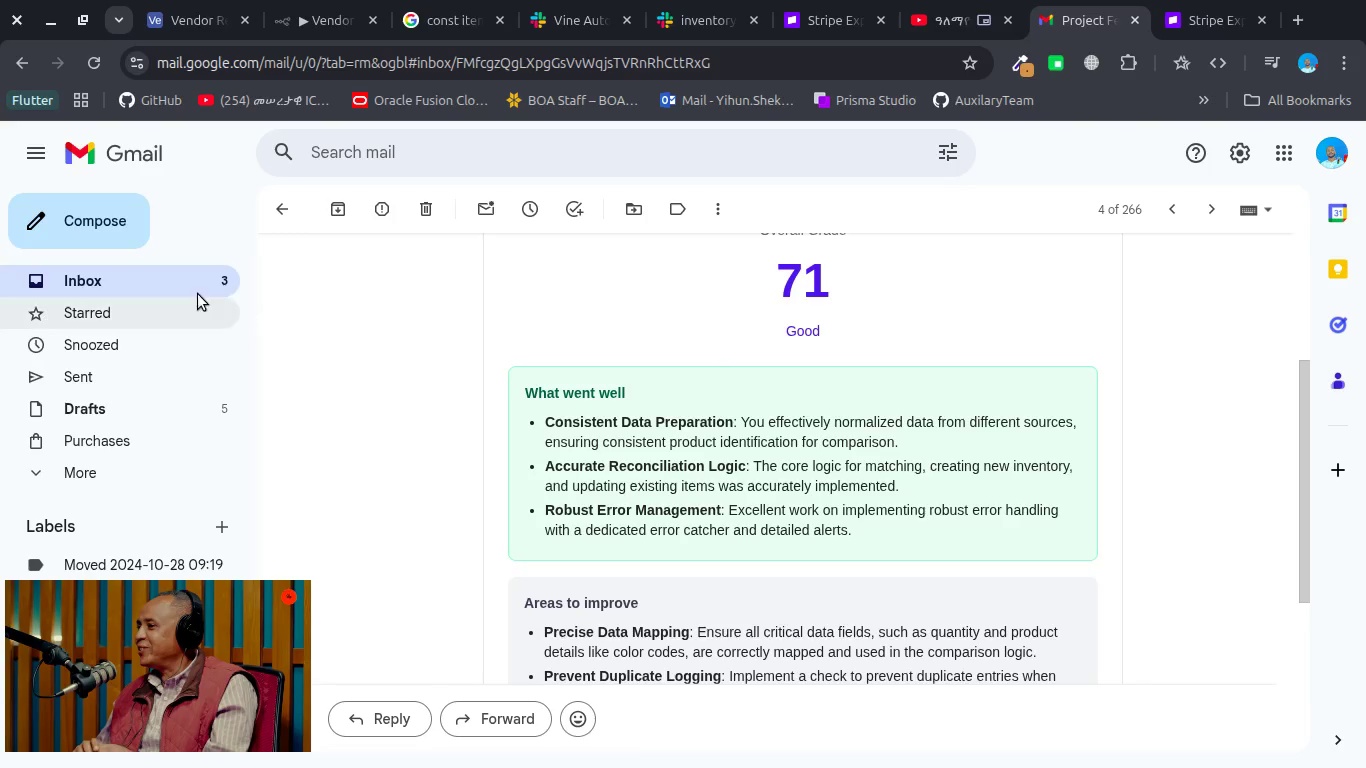 
left_click([175, 282])
 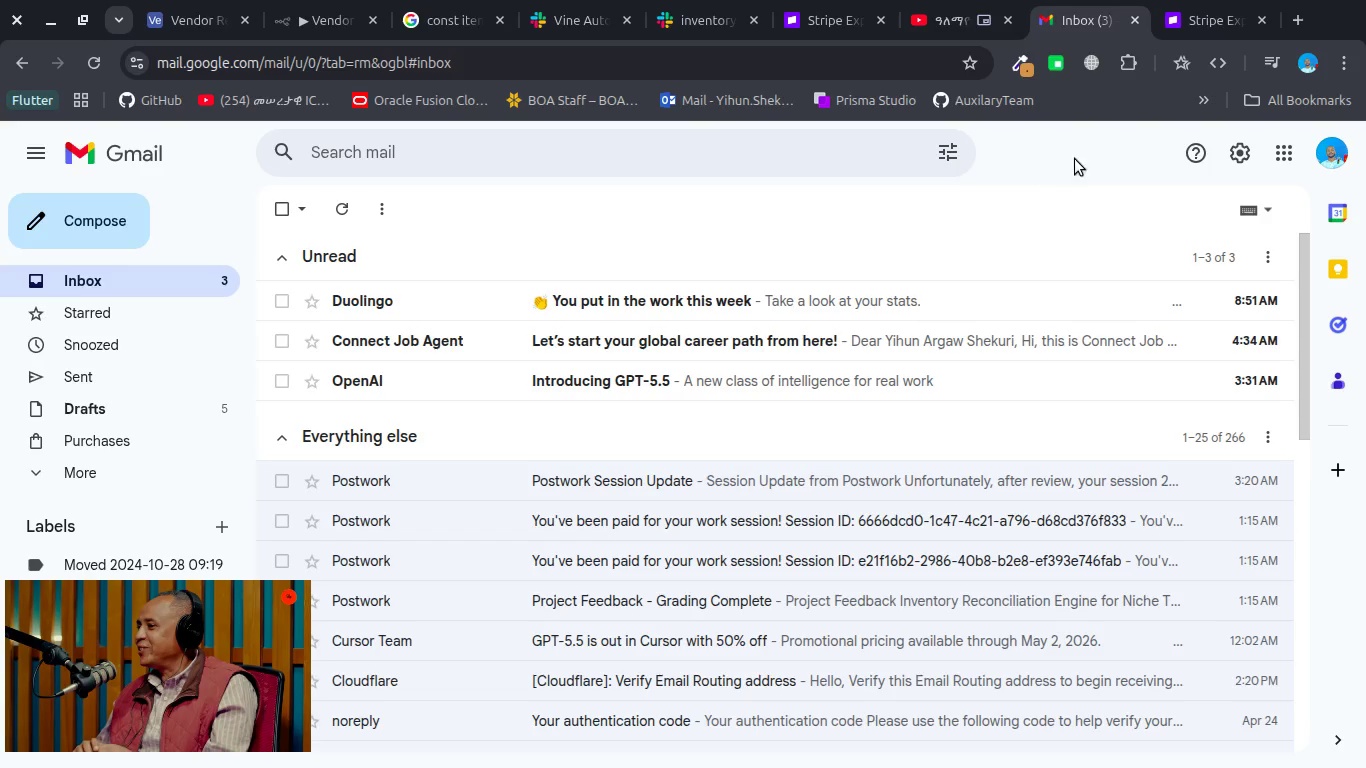 
wait(6.29)
 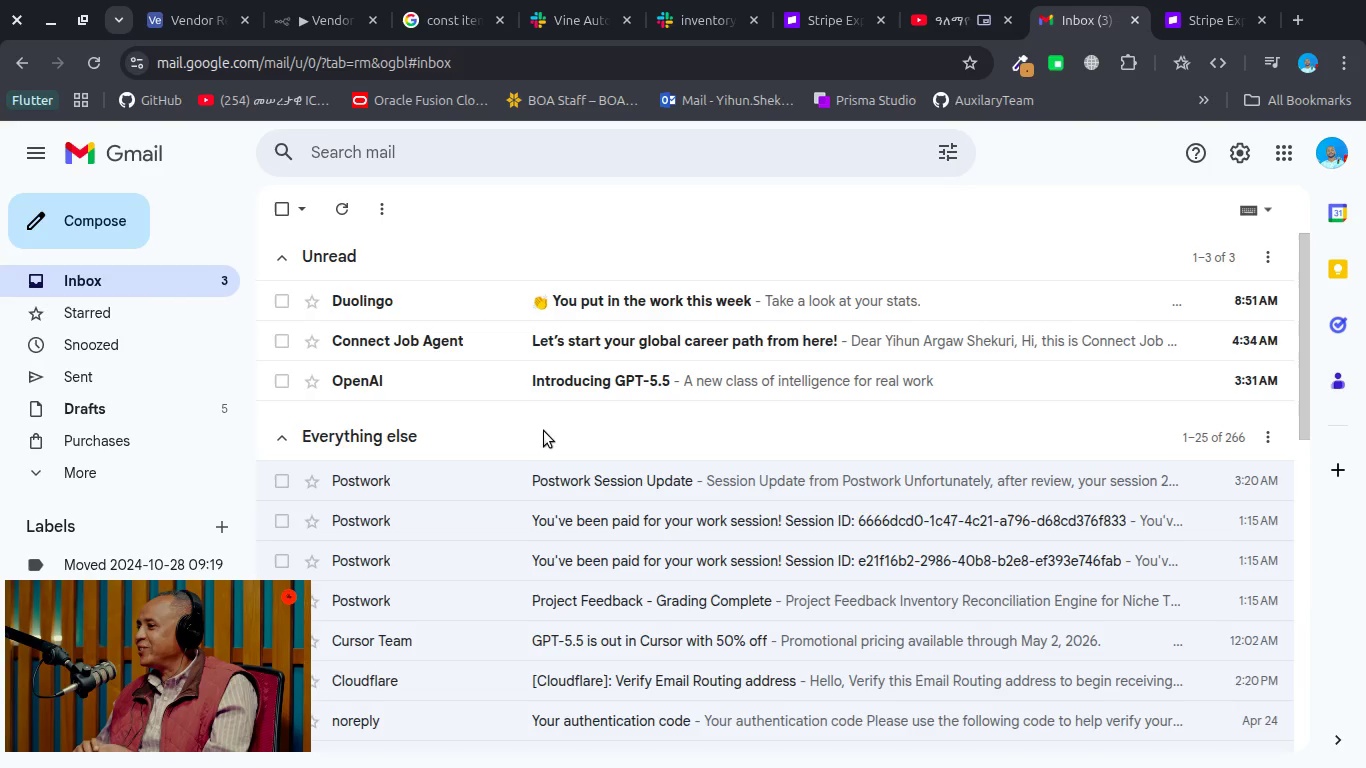 
left_click([1214, 11])
 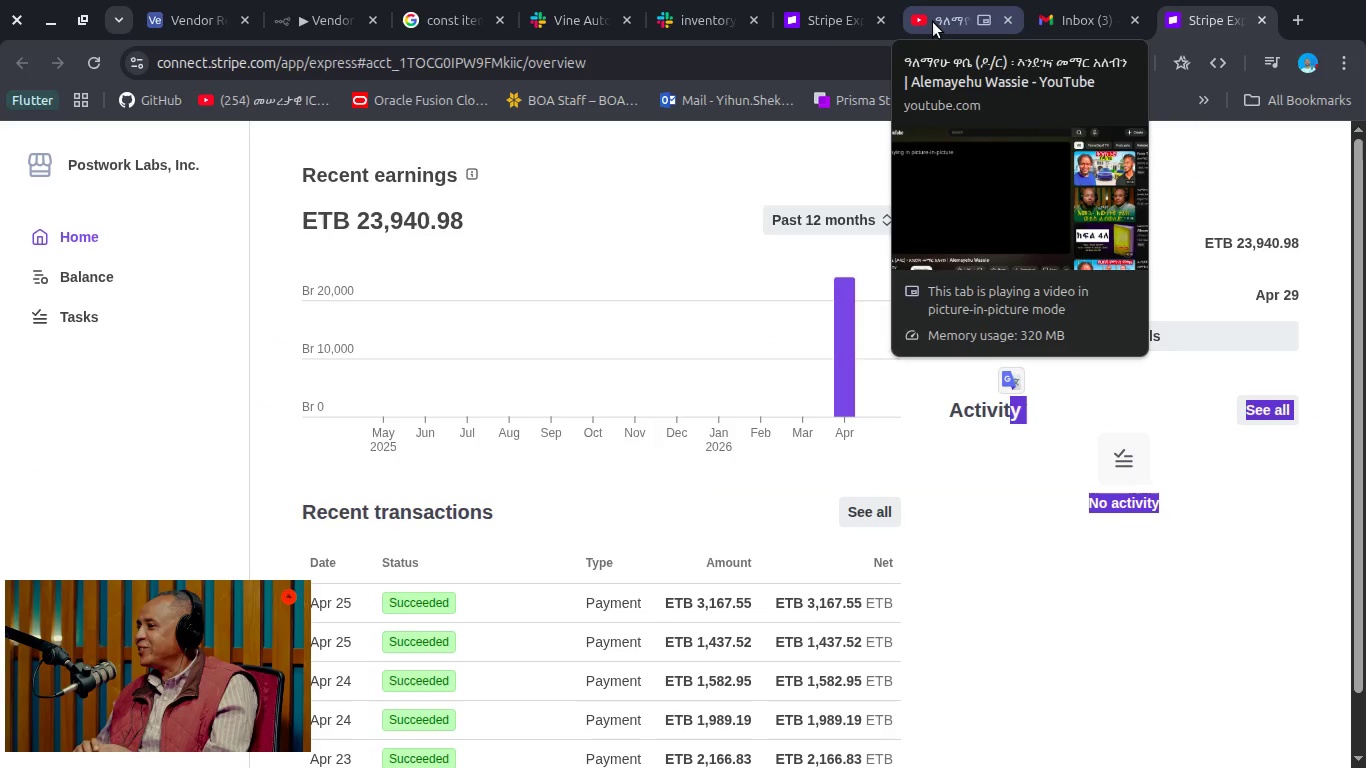 
left_click([933, 22])
 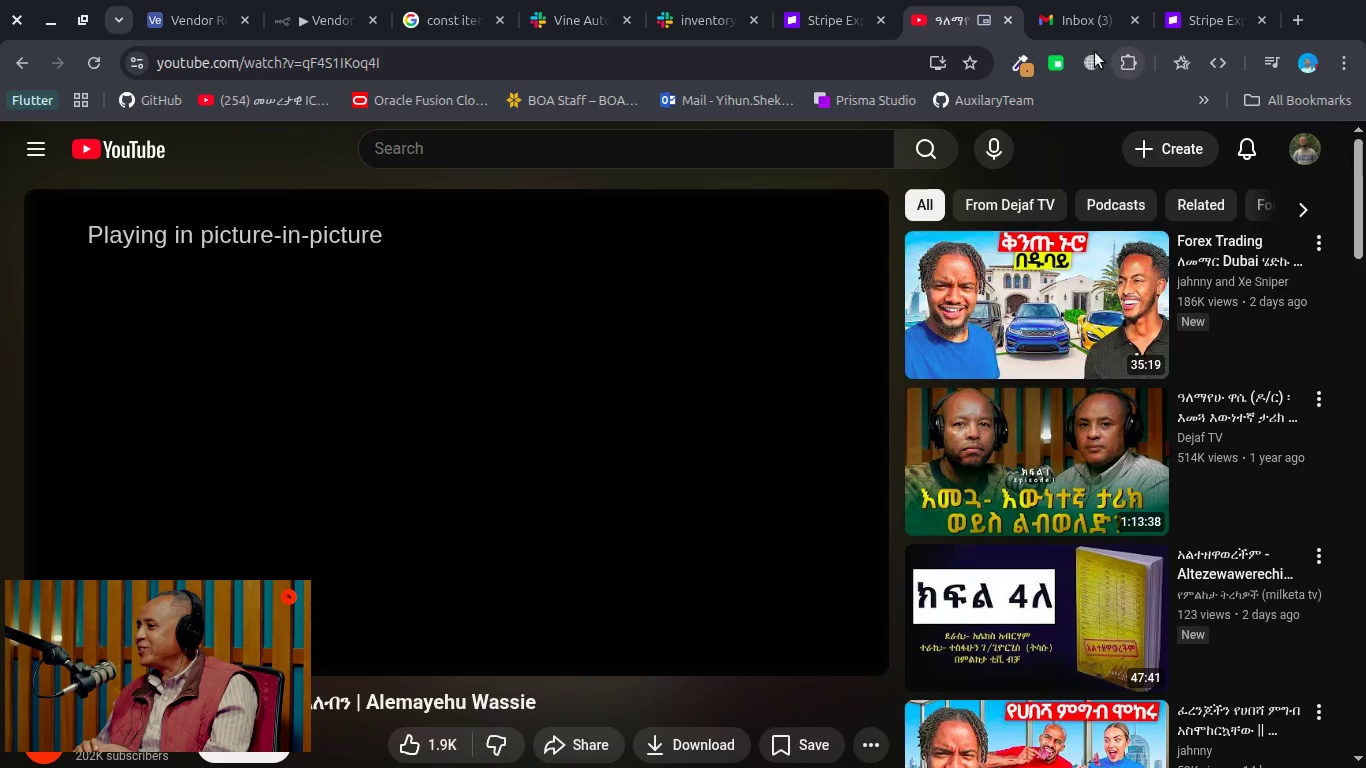 
mouse_move([1114, 29])
 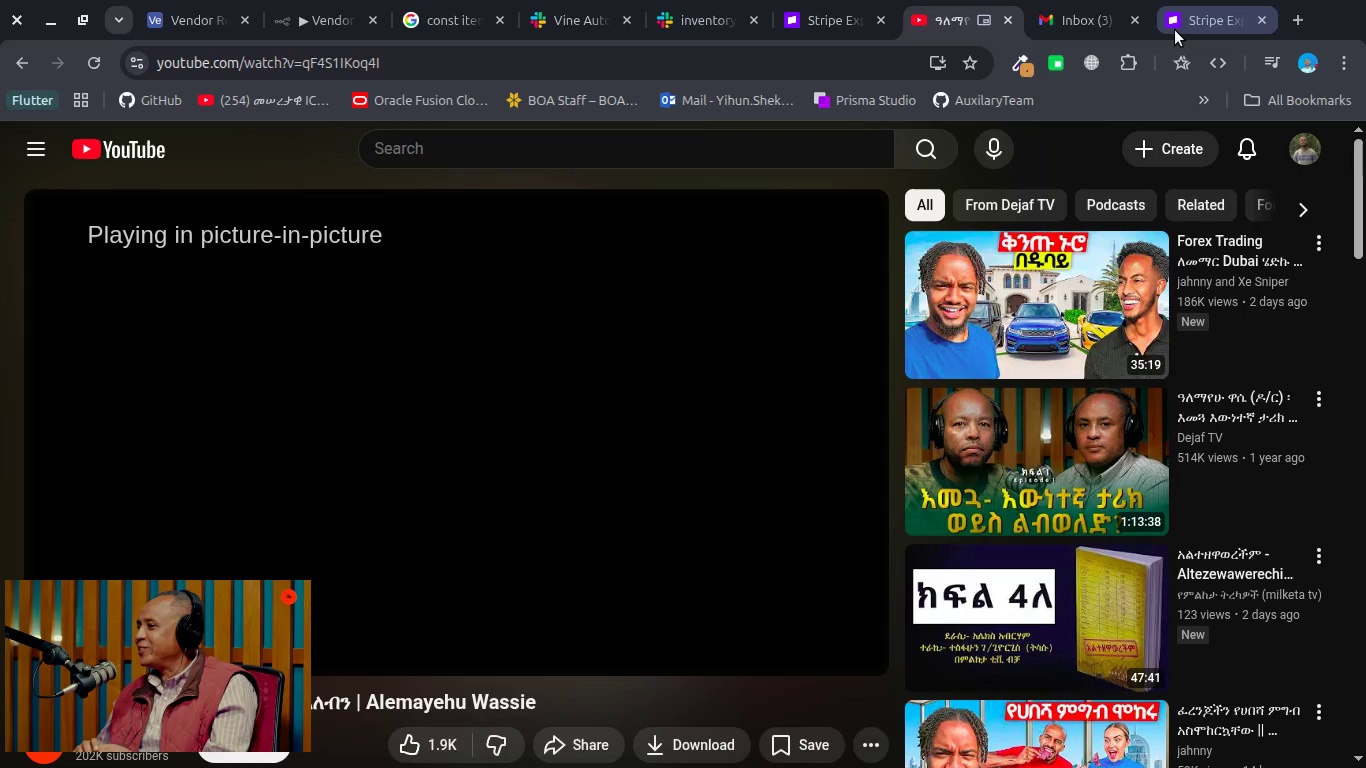 
left_click([1175, 30])
 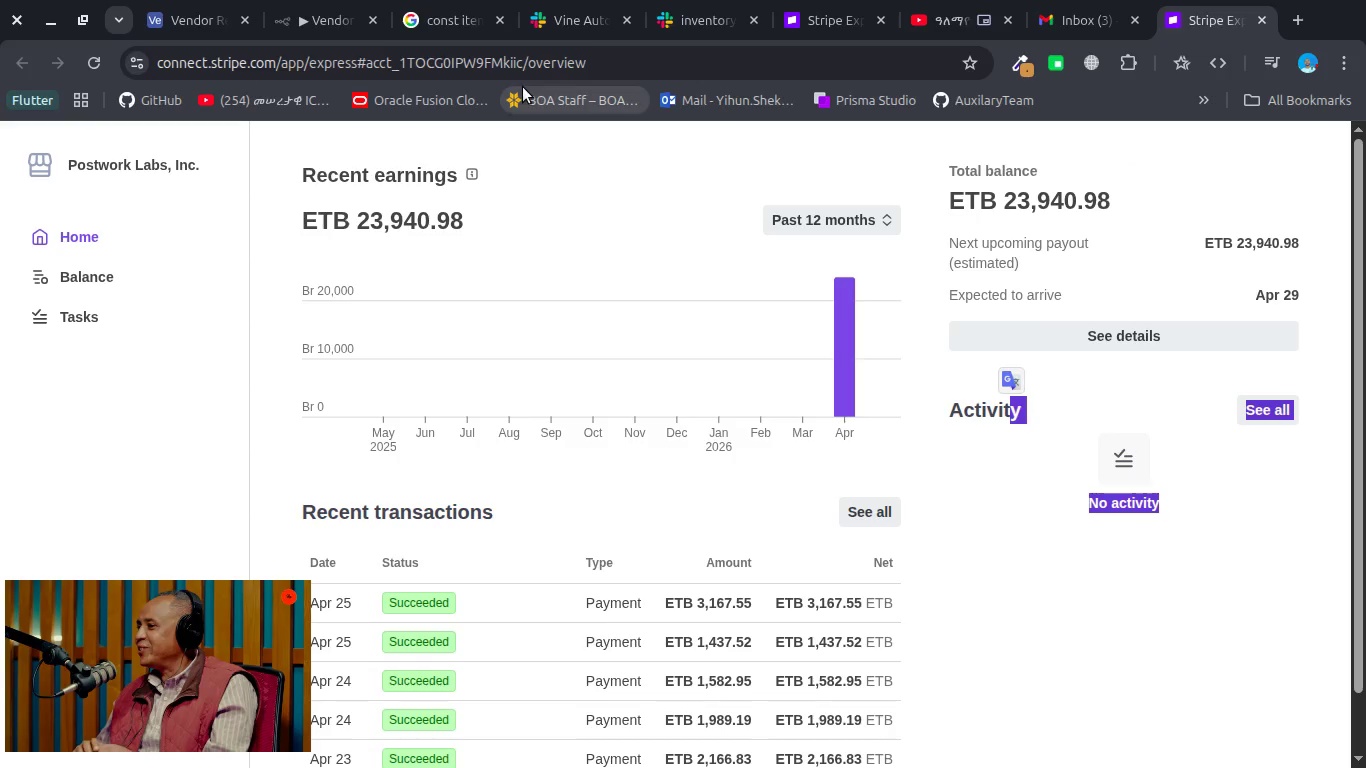 
left_click([296, 27])
 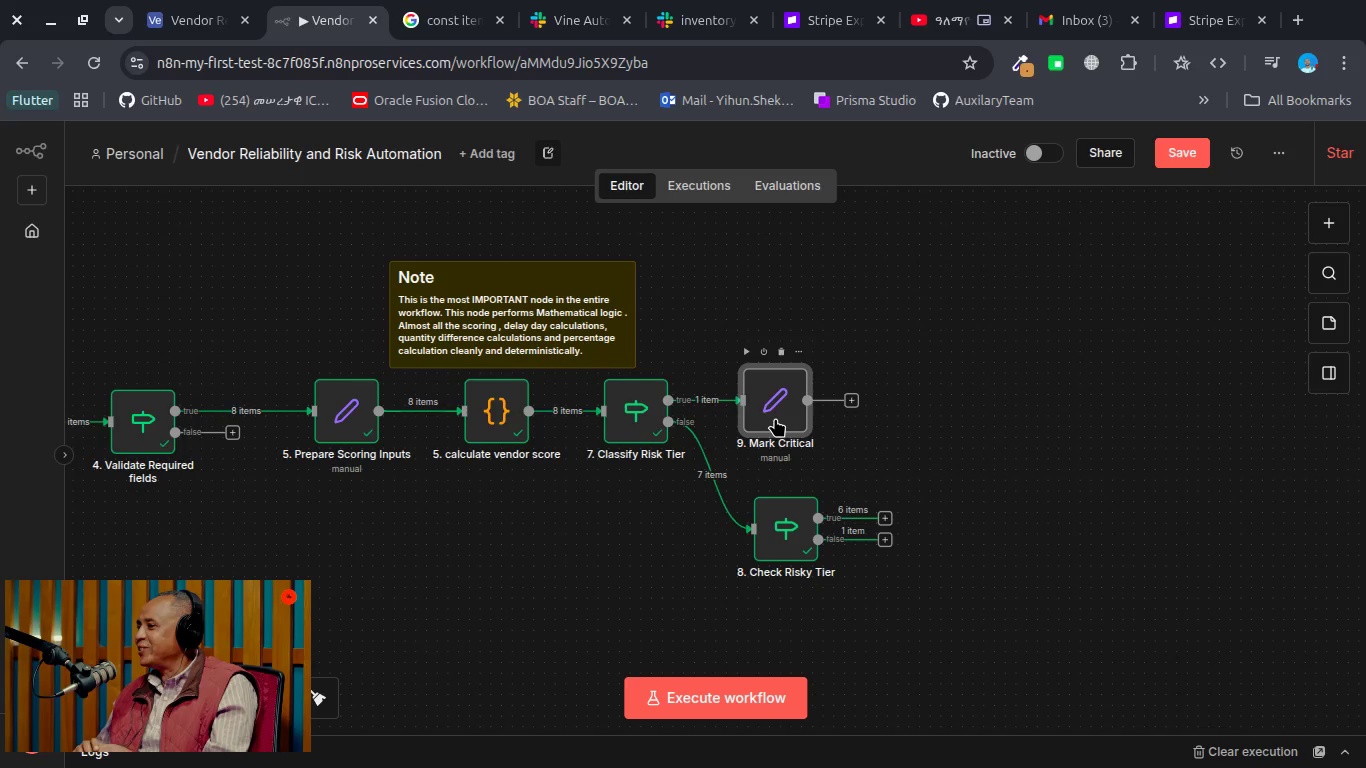 
wait(44.44)
 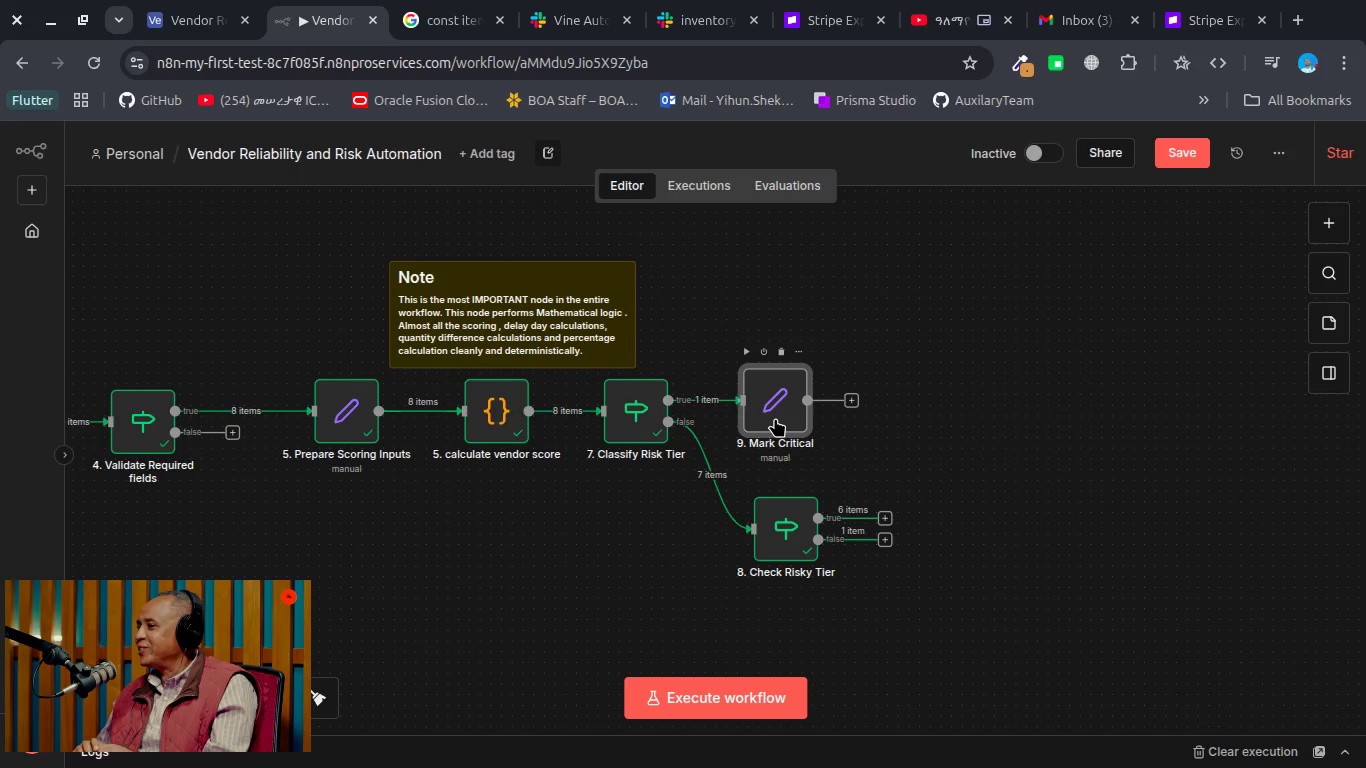 
double_click([775, 418])
 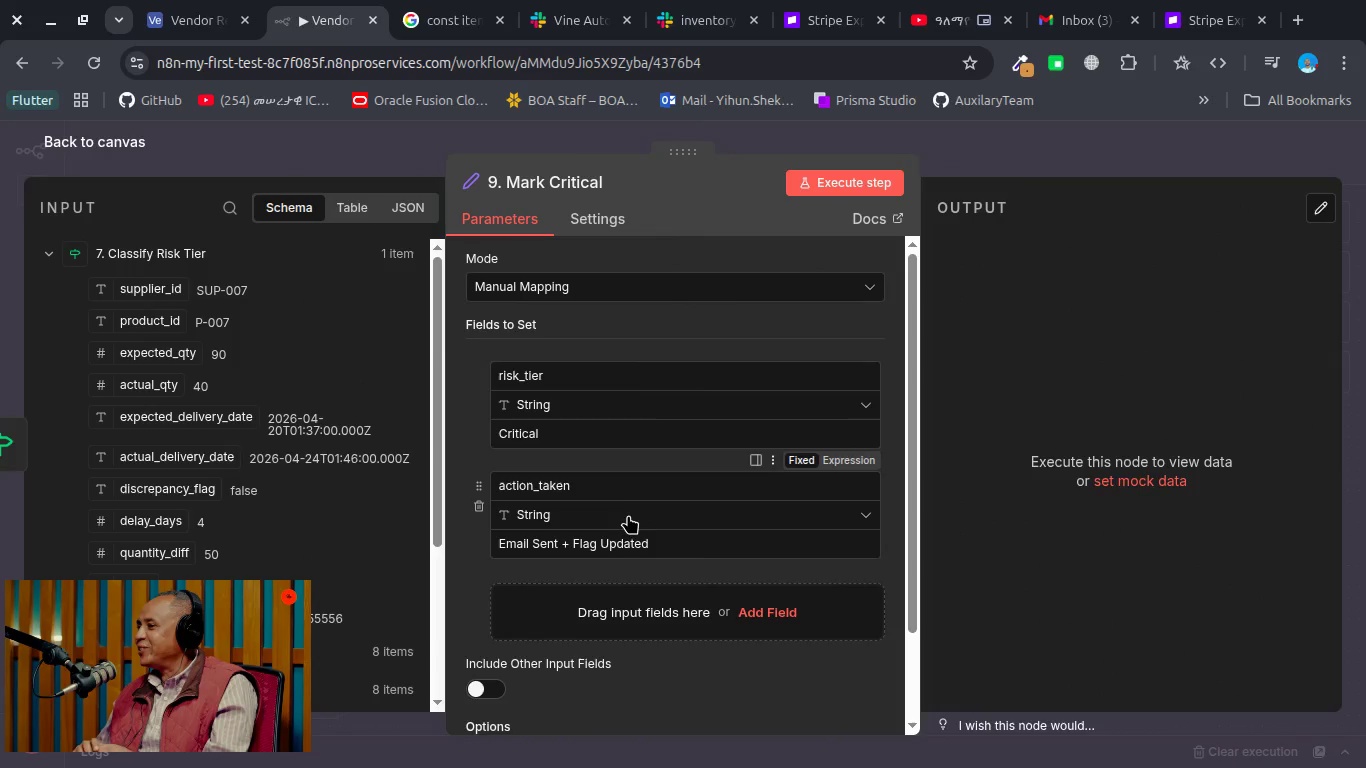 
wait(6.5)
 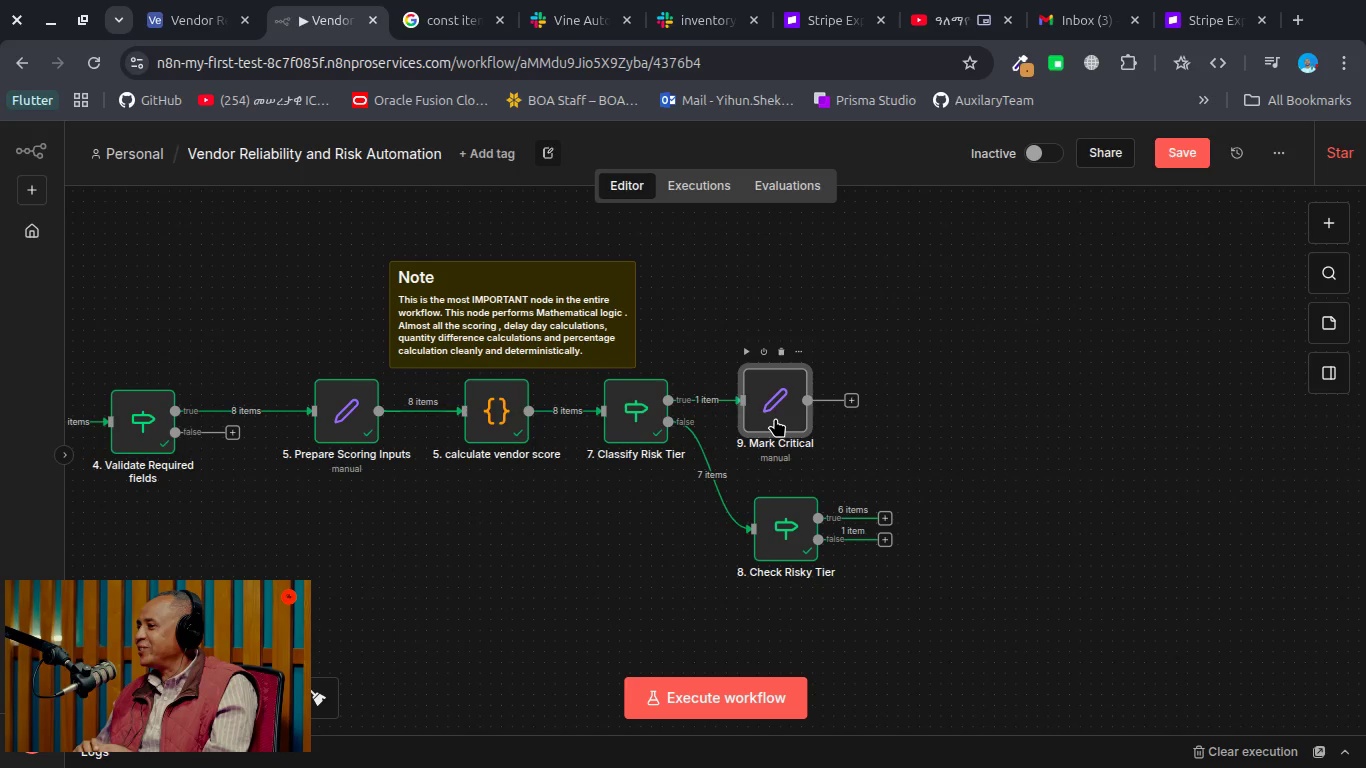 
left_click([804, 137])
 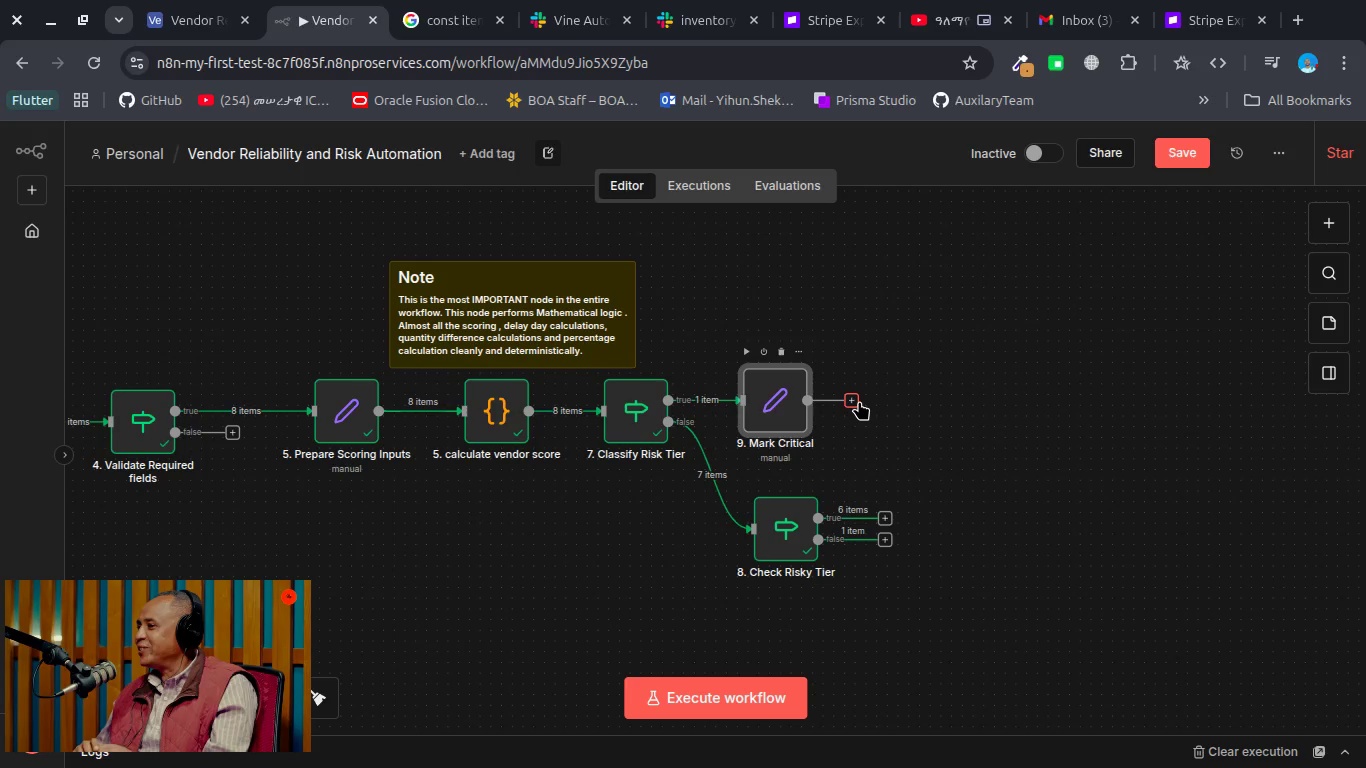 
wait(40.08)
 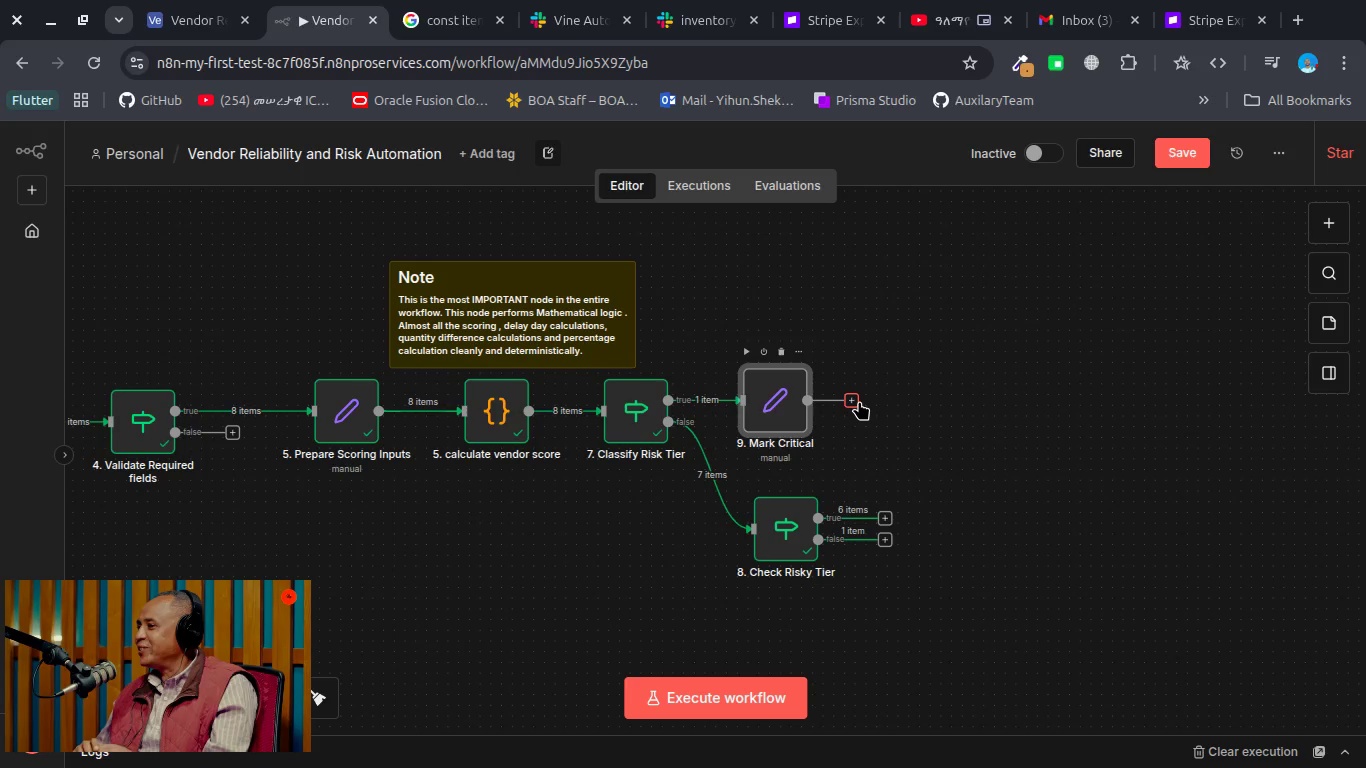 
left_click([886, 513])
 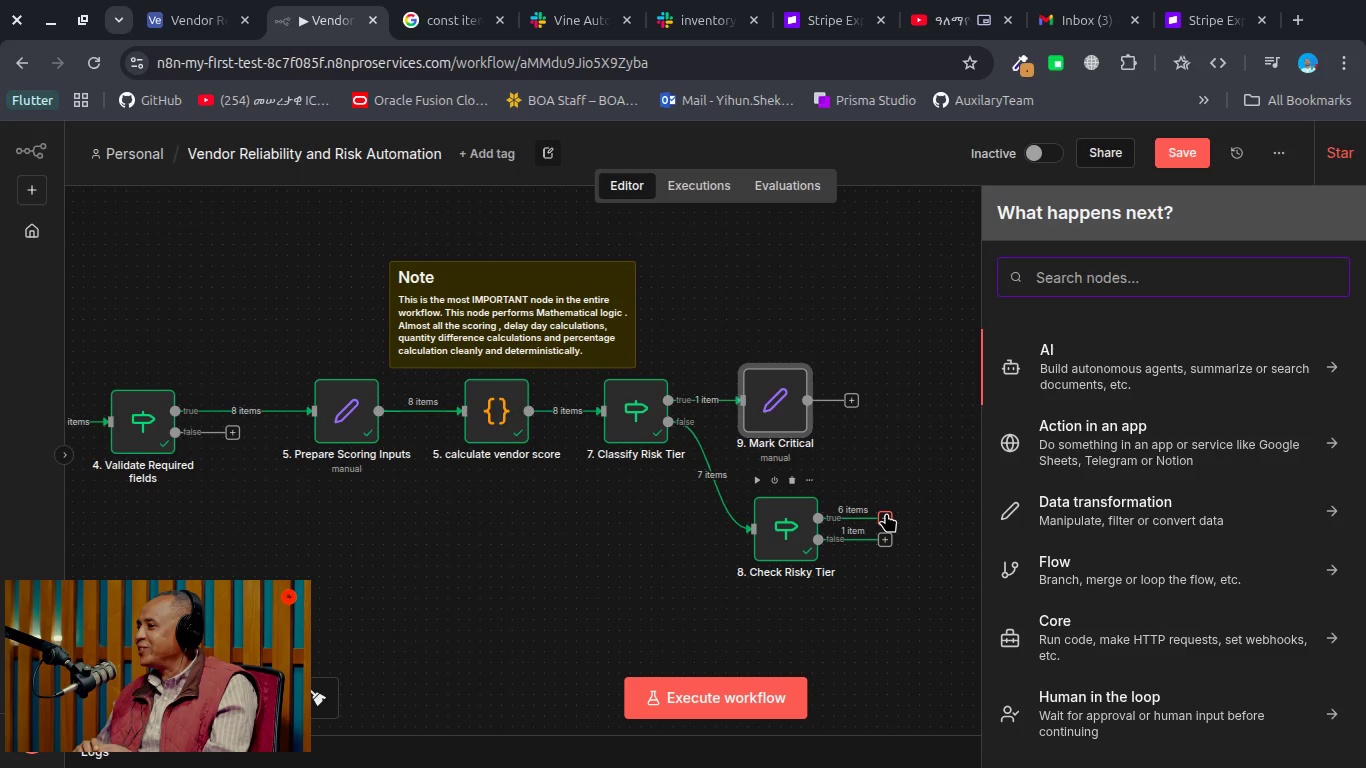 
type(n)
key(Backspace)
type(set)
 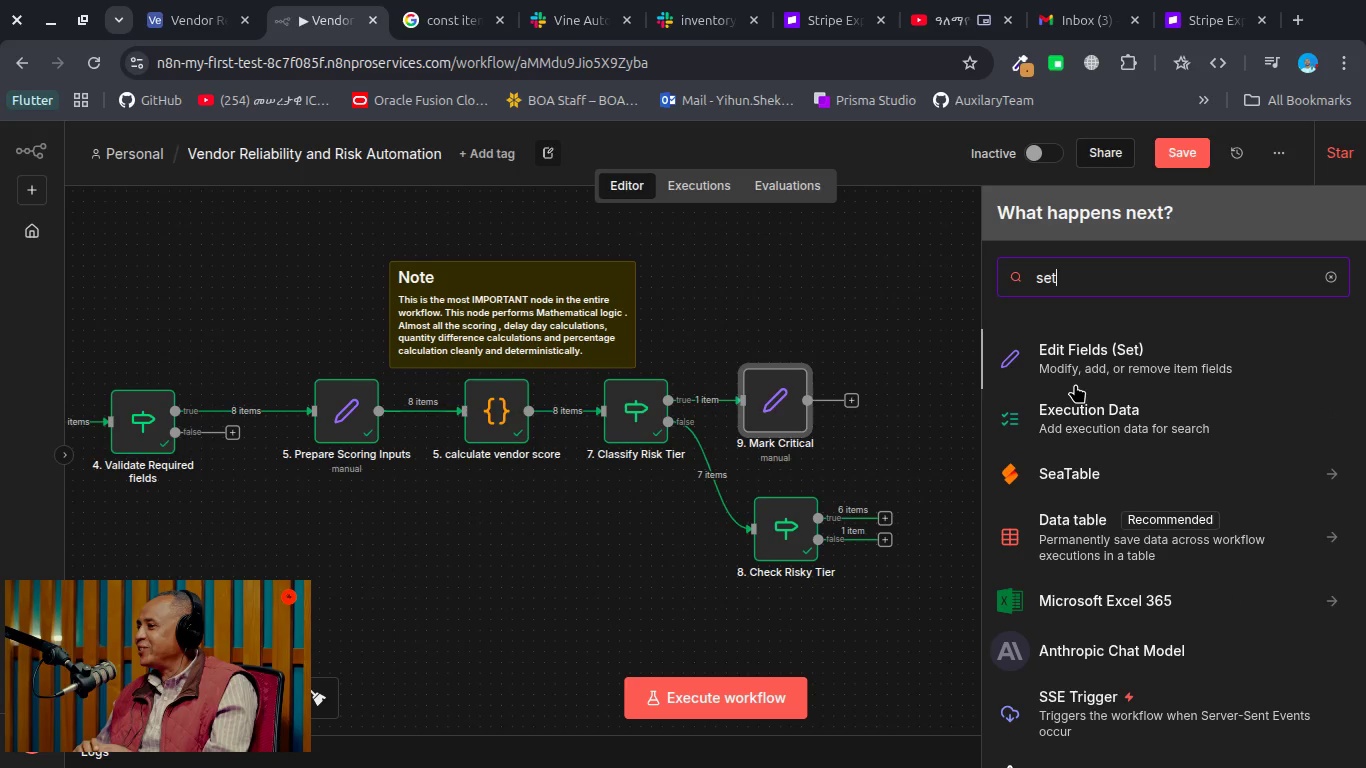 
left_click([1100, 367])
 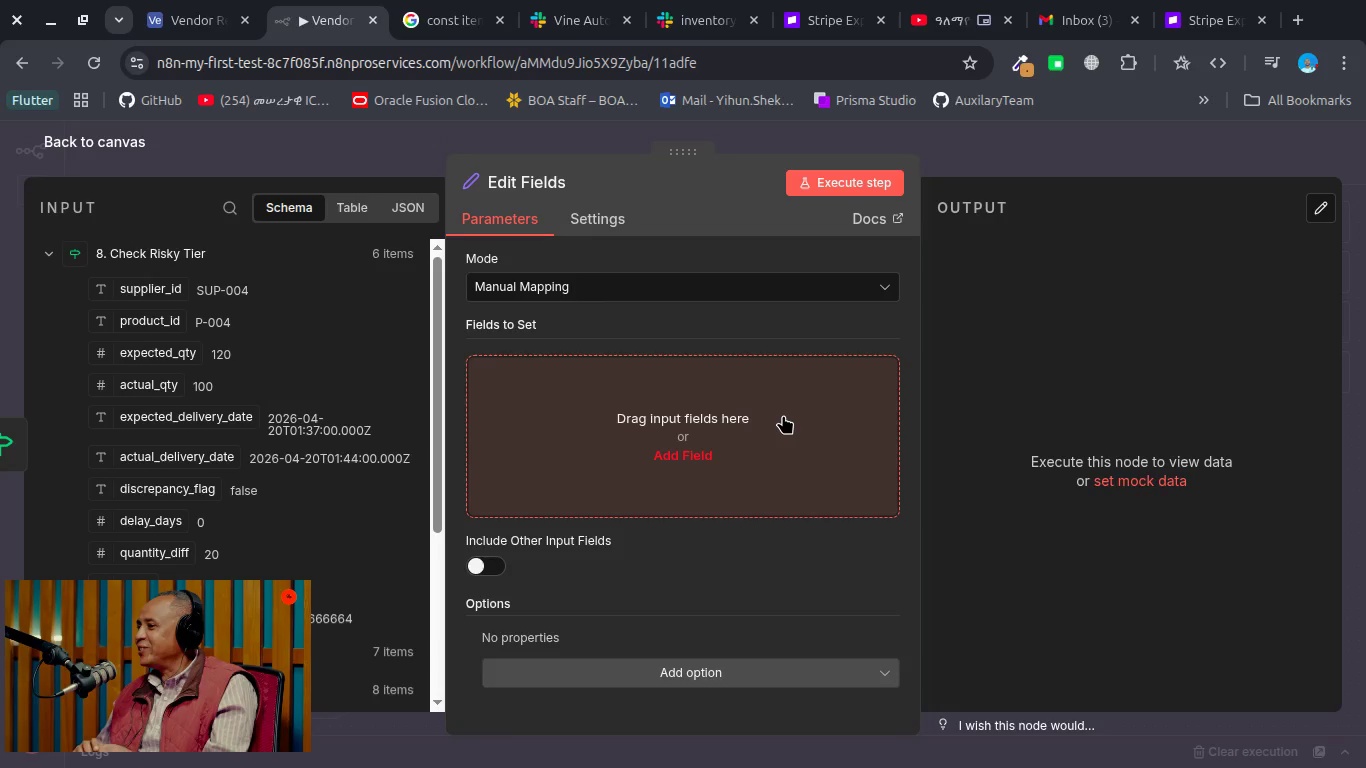 
wait(8.94)
 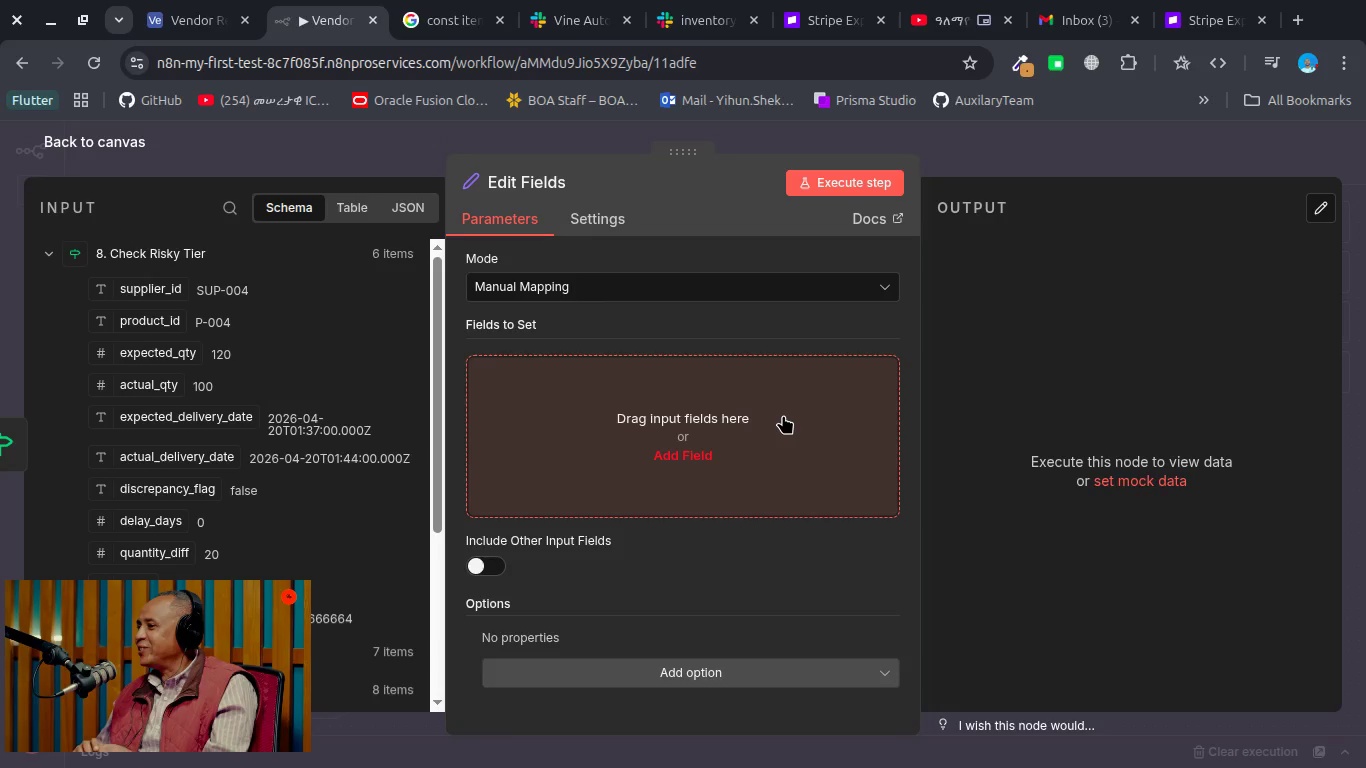 
left_click([783, 415])
 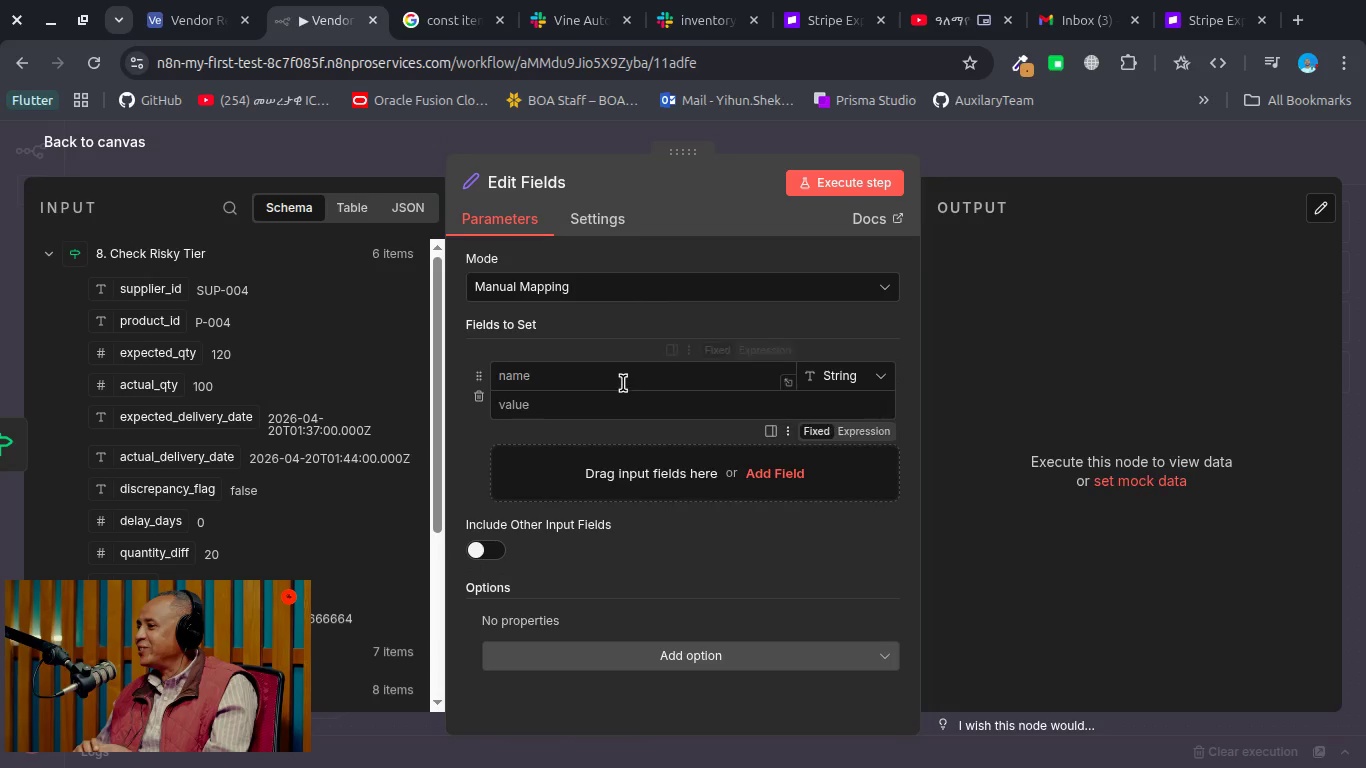 
left_click([623, 381])
 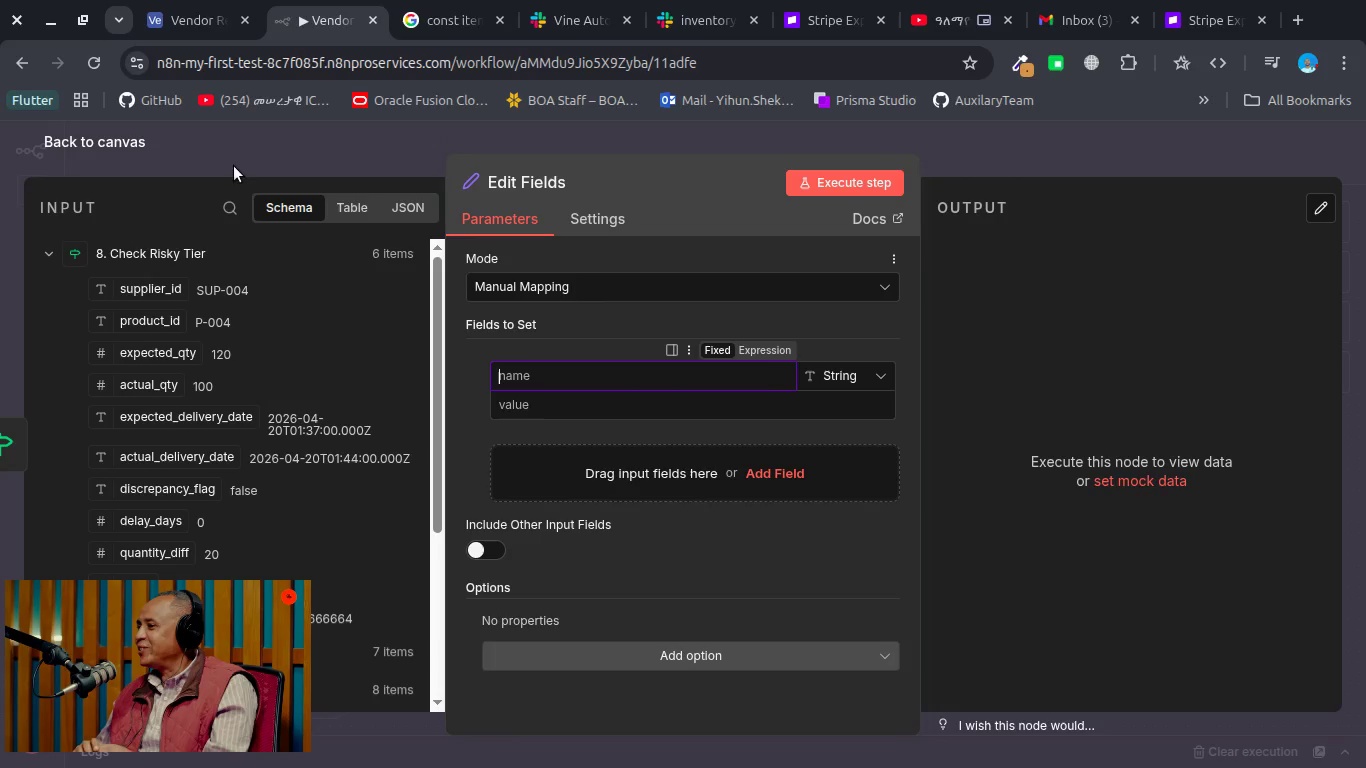 
wait(6.19)
 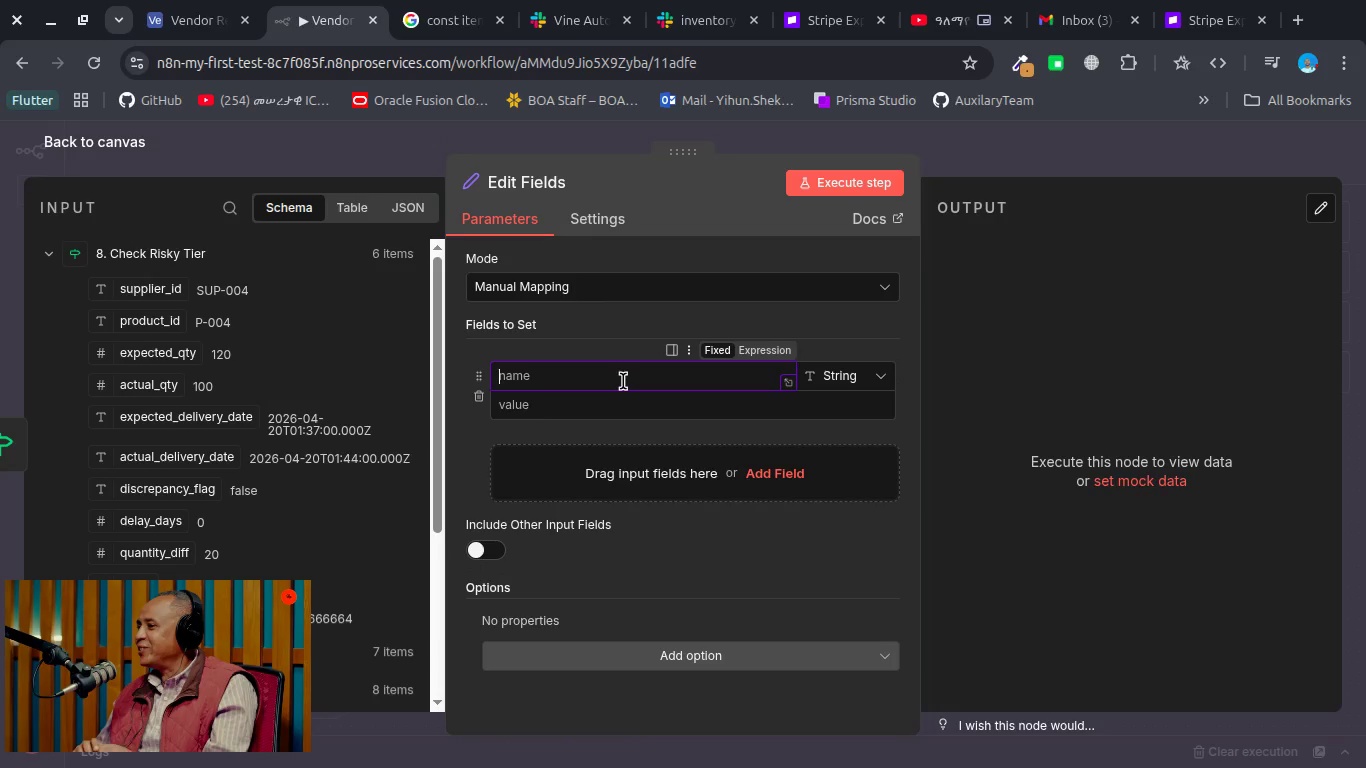 
left_click([139, 148])
 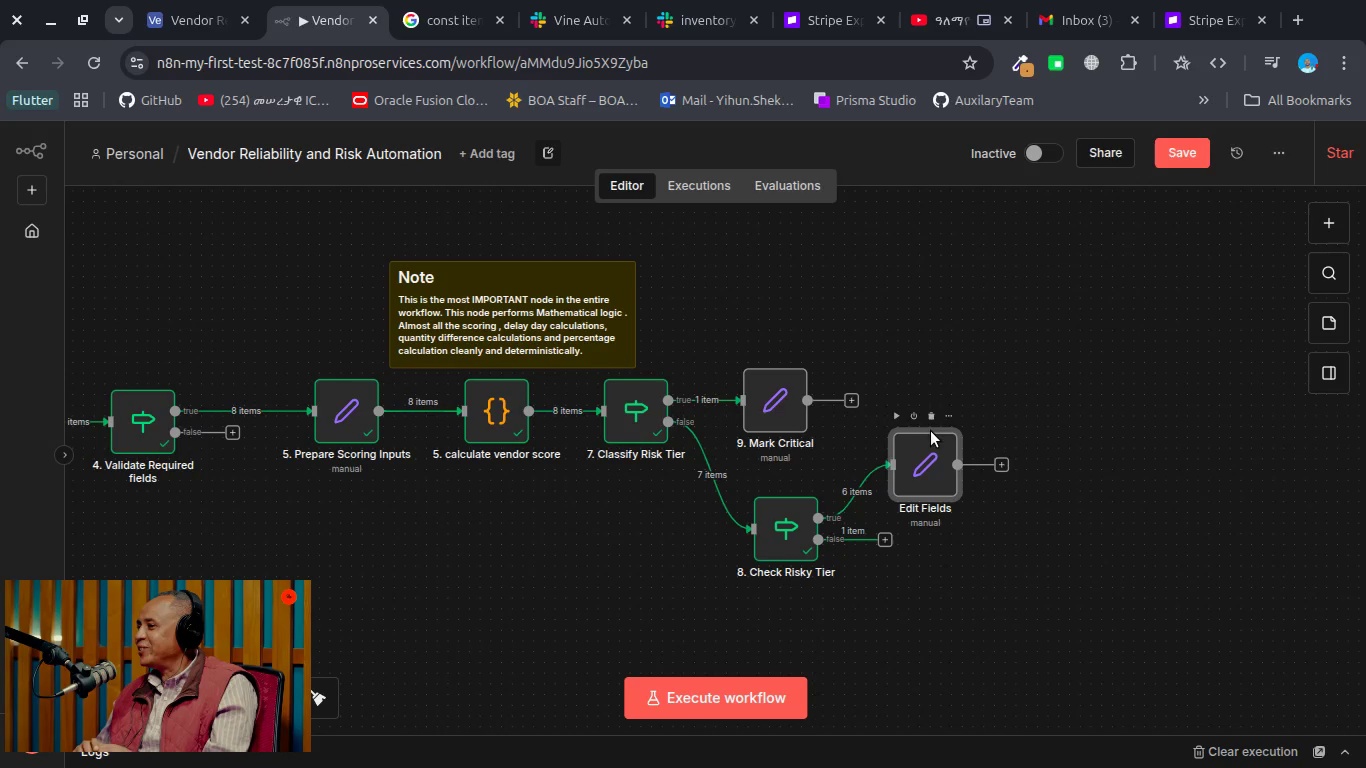 
left_click([933, 423])
 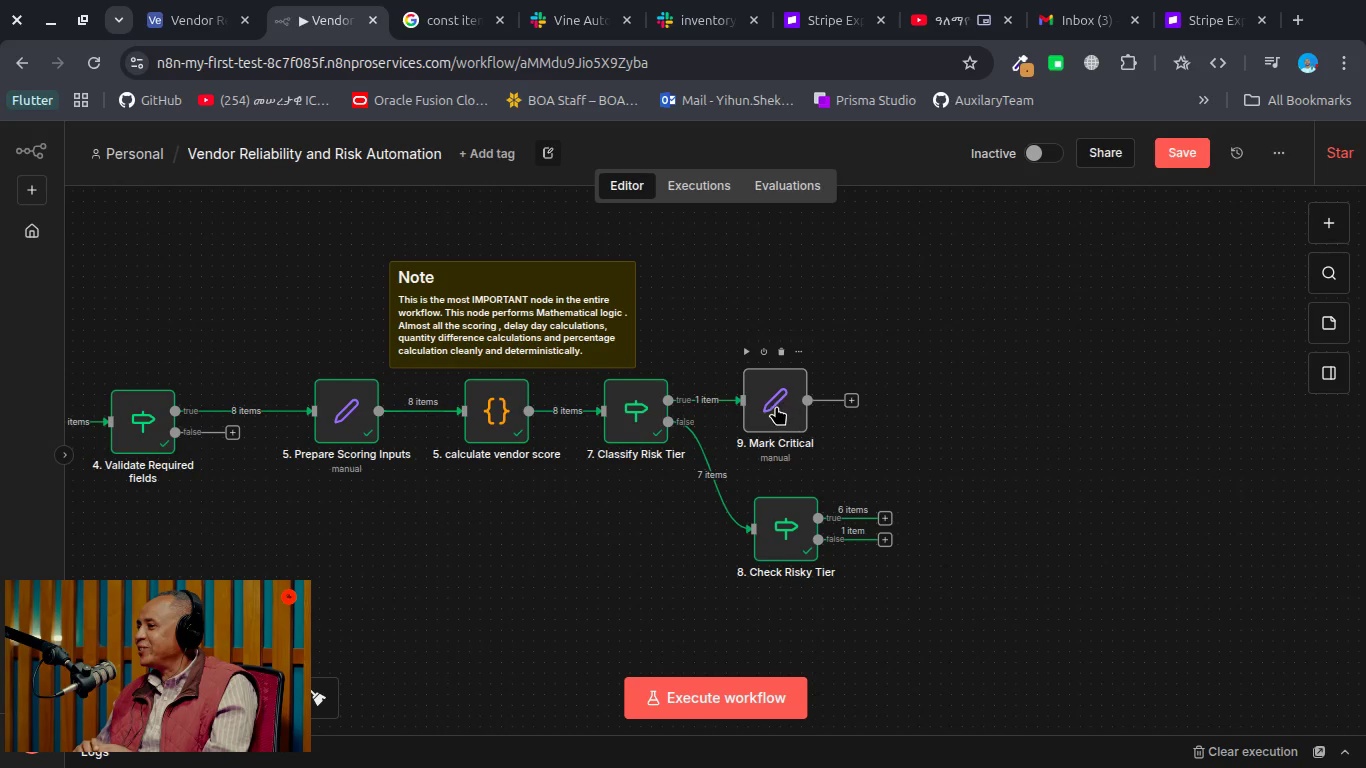 
left_click_drag(start_coordinate=[776, 406], to_coordinate=[911, 400])
 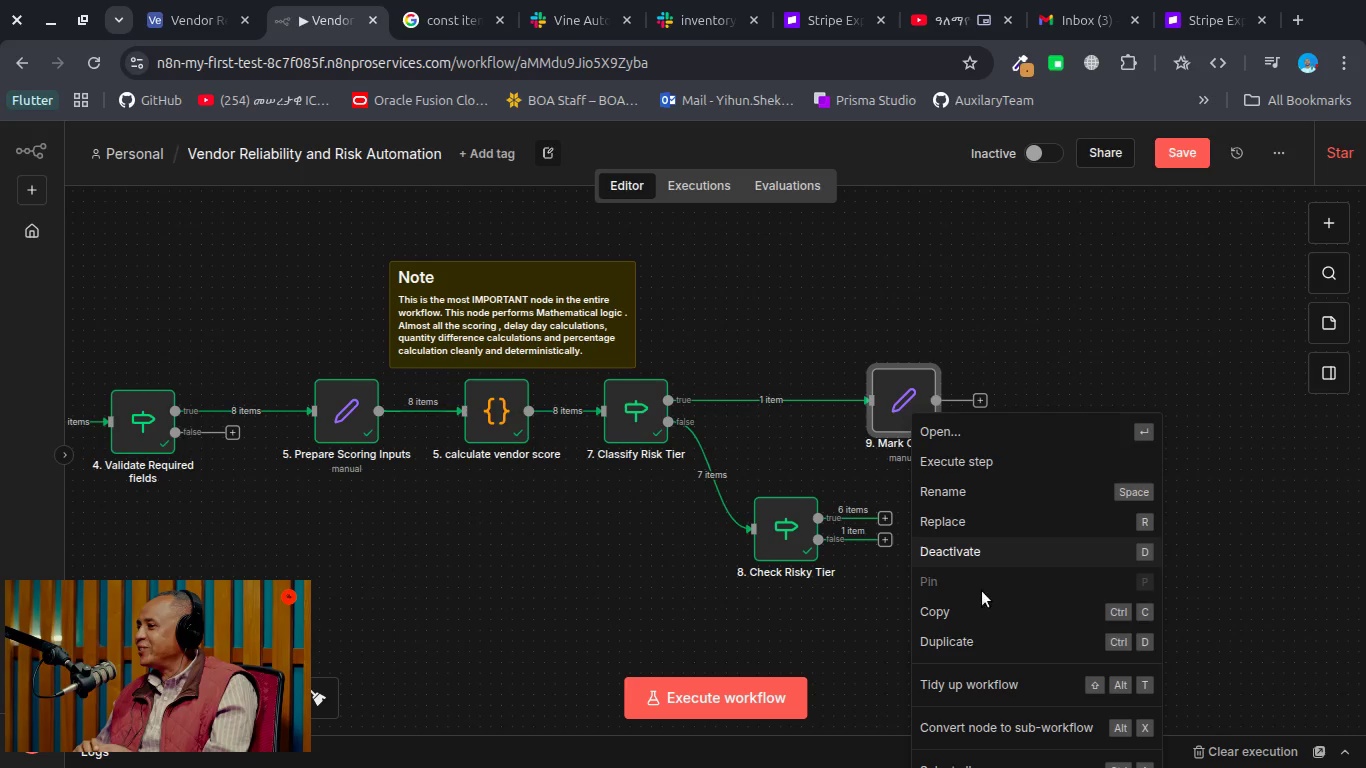 
left_click([974, 634])
 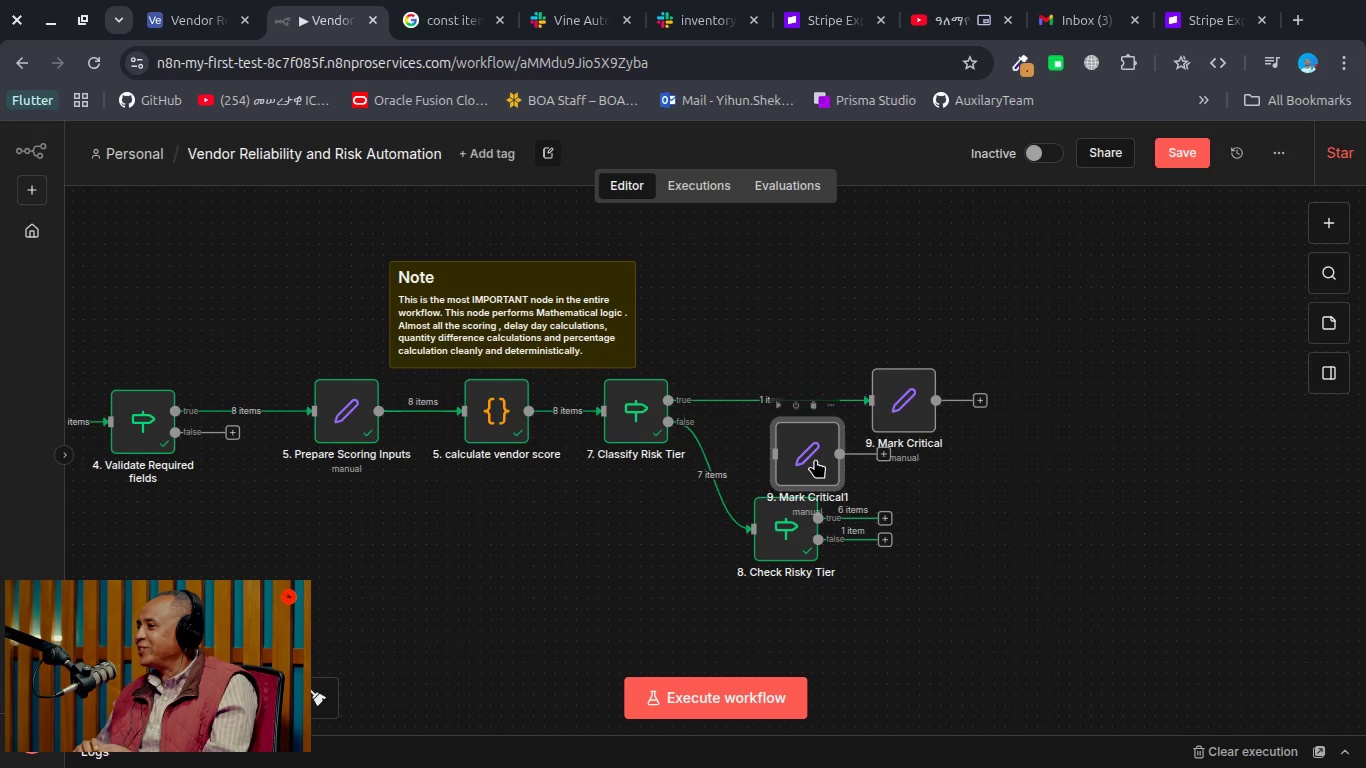 
left_click_drag(start_coordinate=[813, 458], to_coordinate=[1014, 521])
 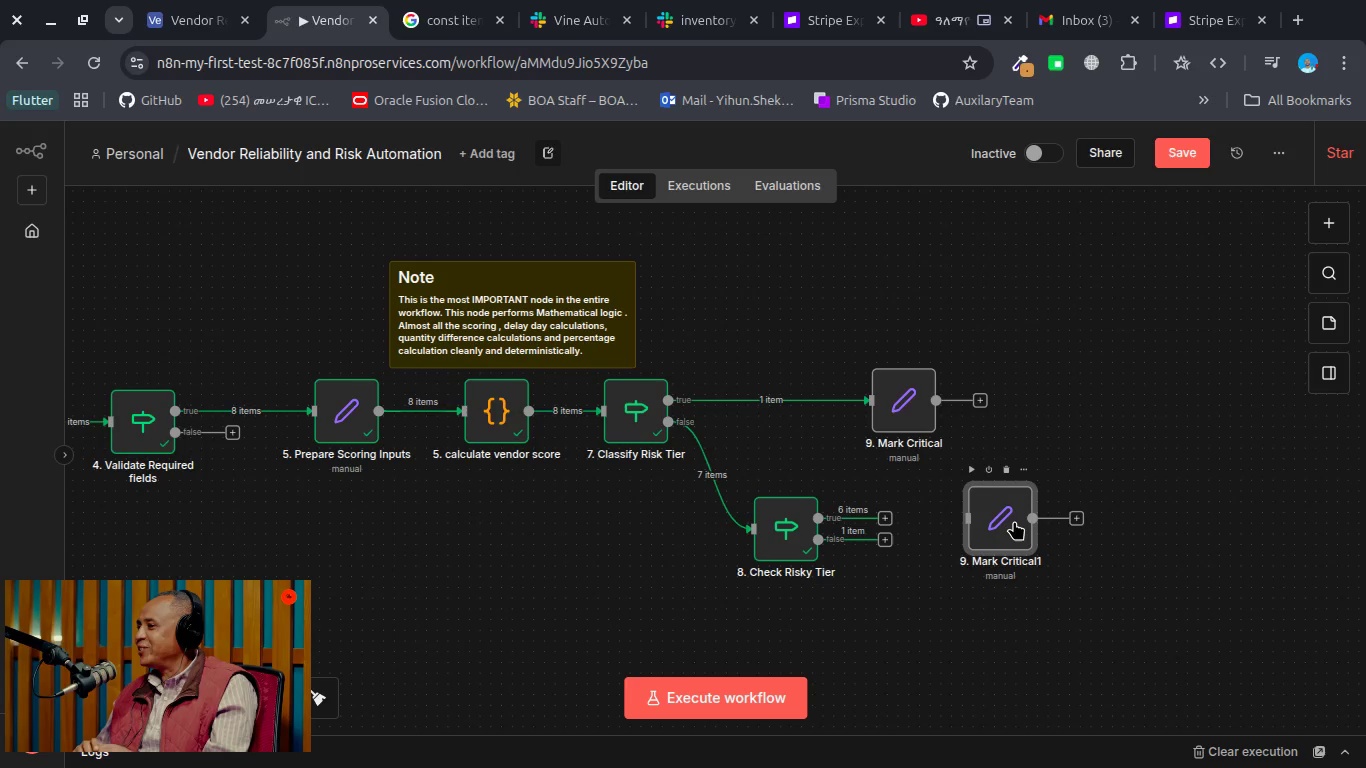 
wait(12.26)
 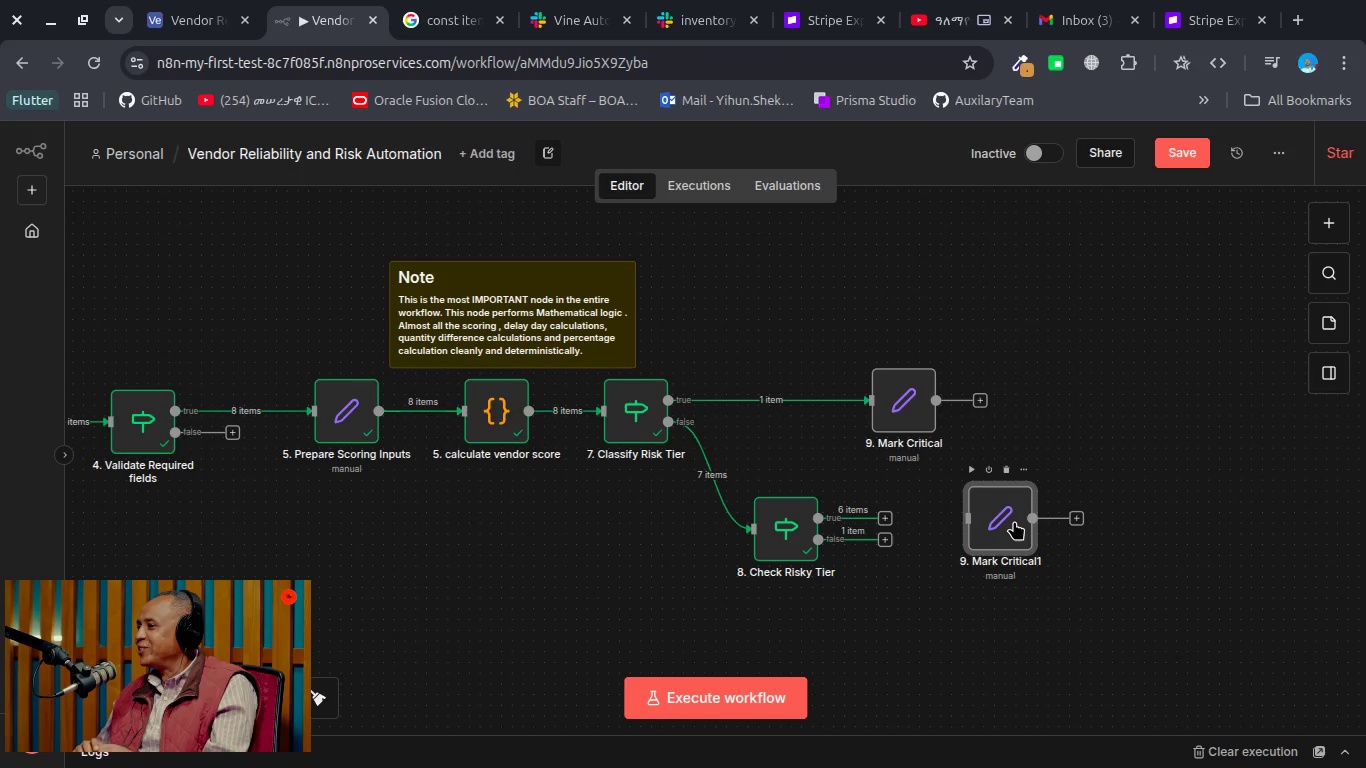 
double_click([984, 533])
 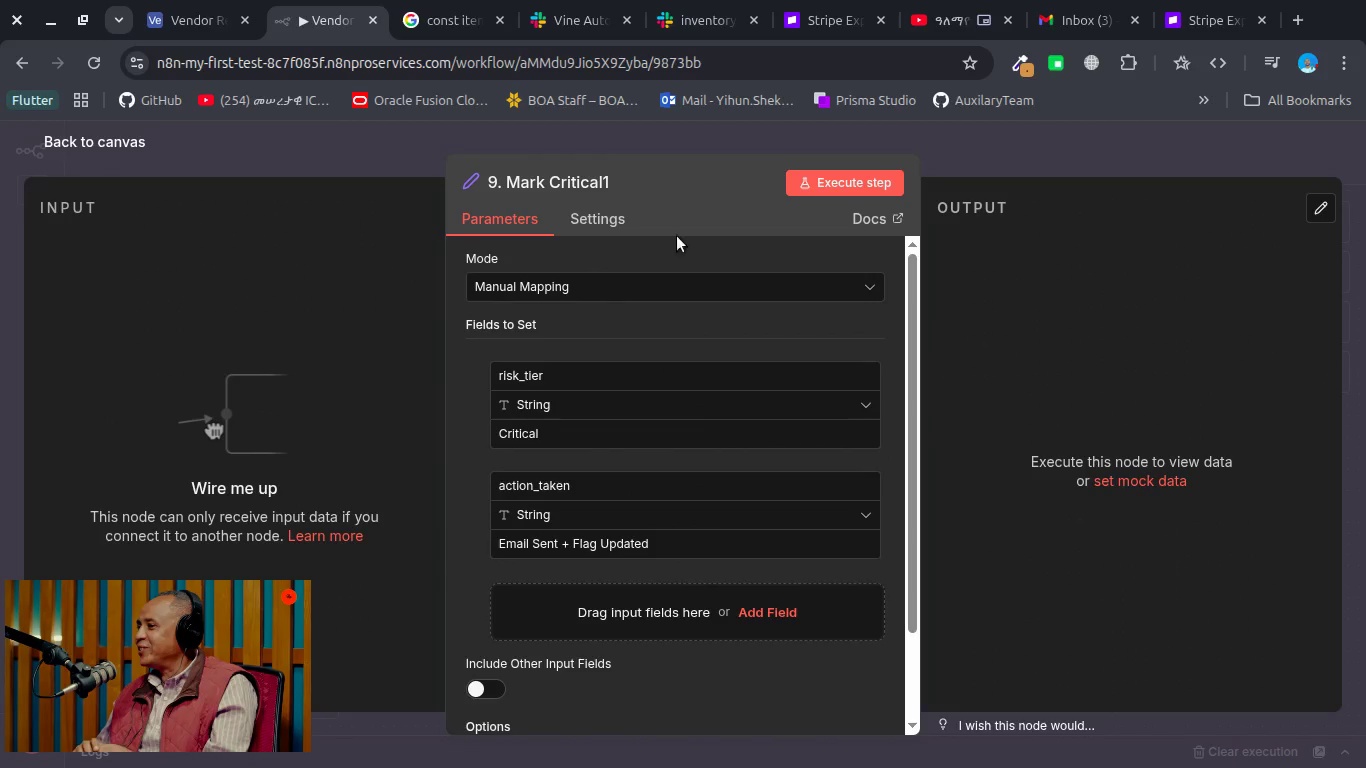 
double_click([595, 183])
 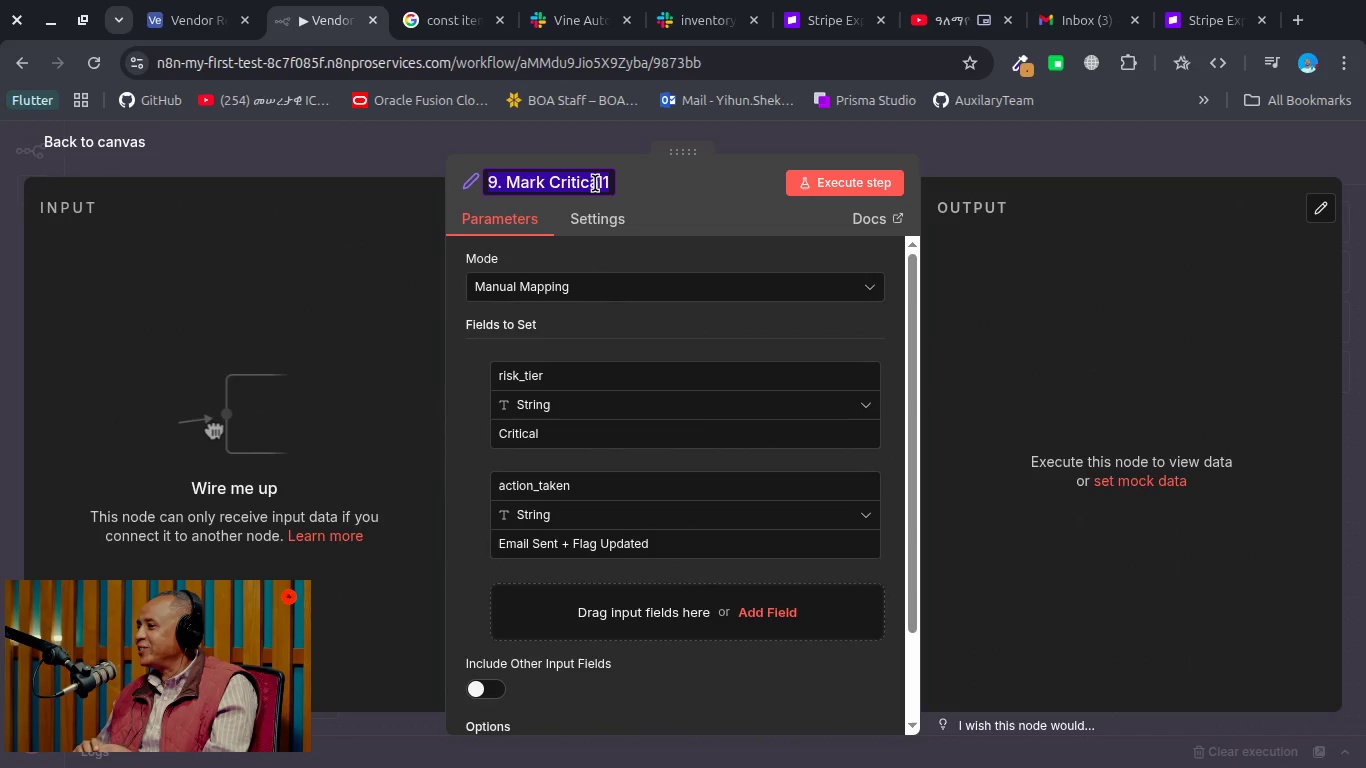 
double_click([595, 183])
 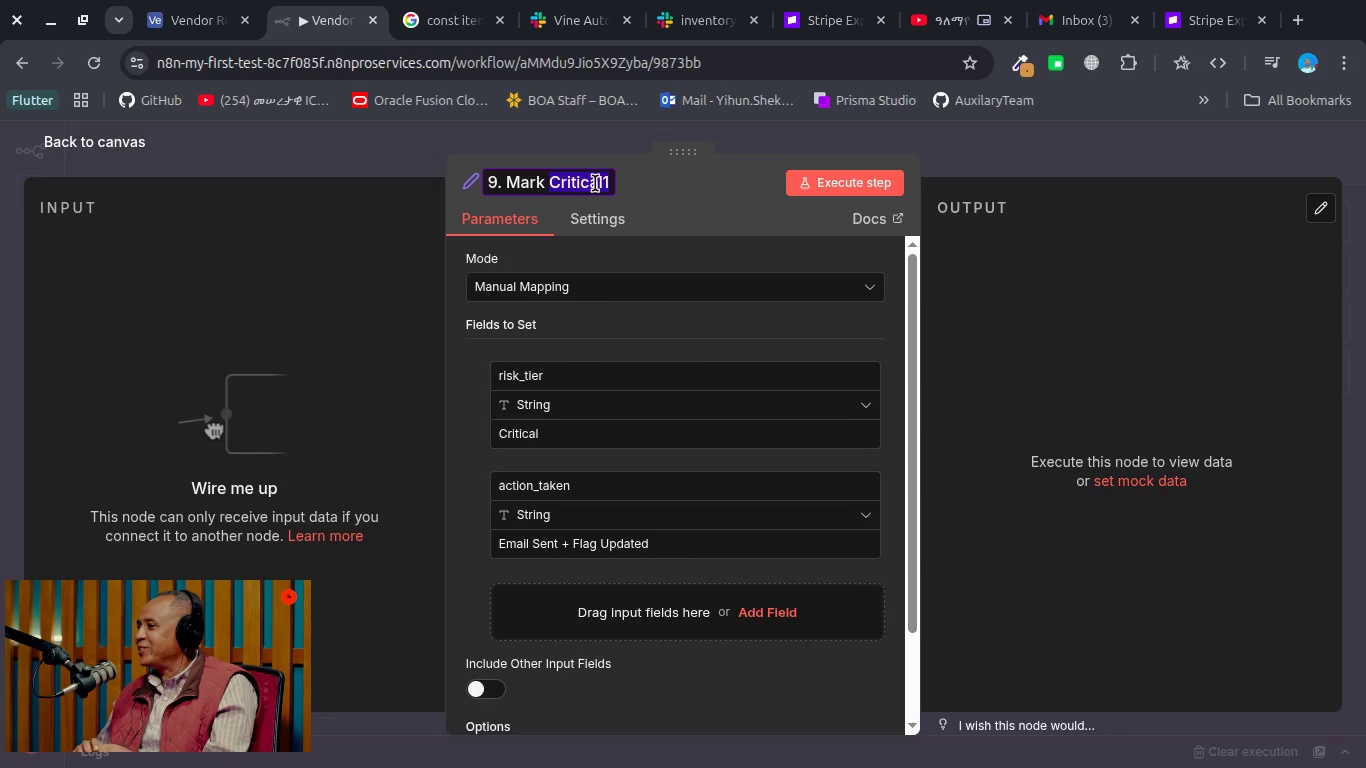 
type([Delete][Delete]Risky)
 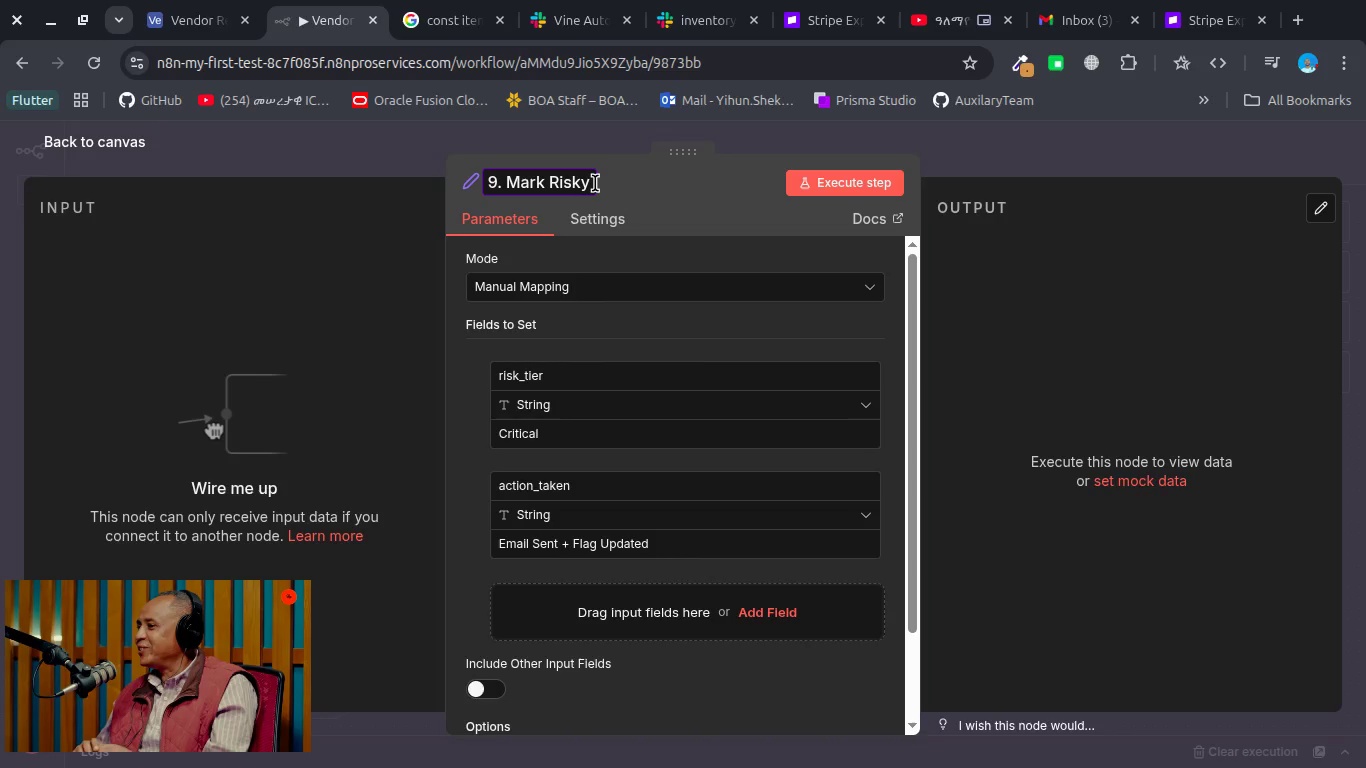 
double_click([563, 429])
 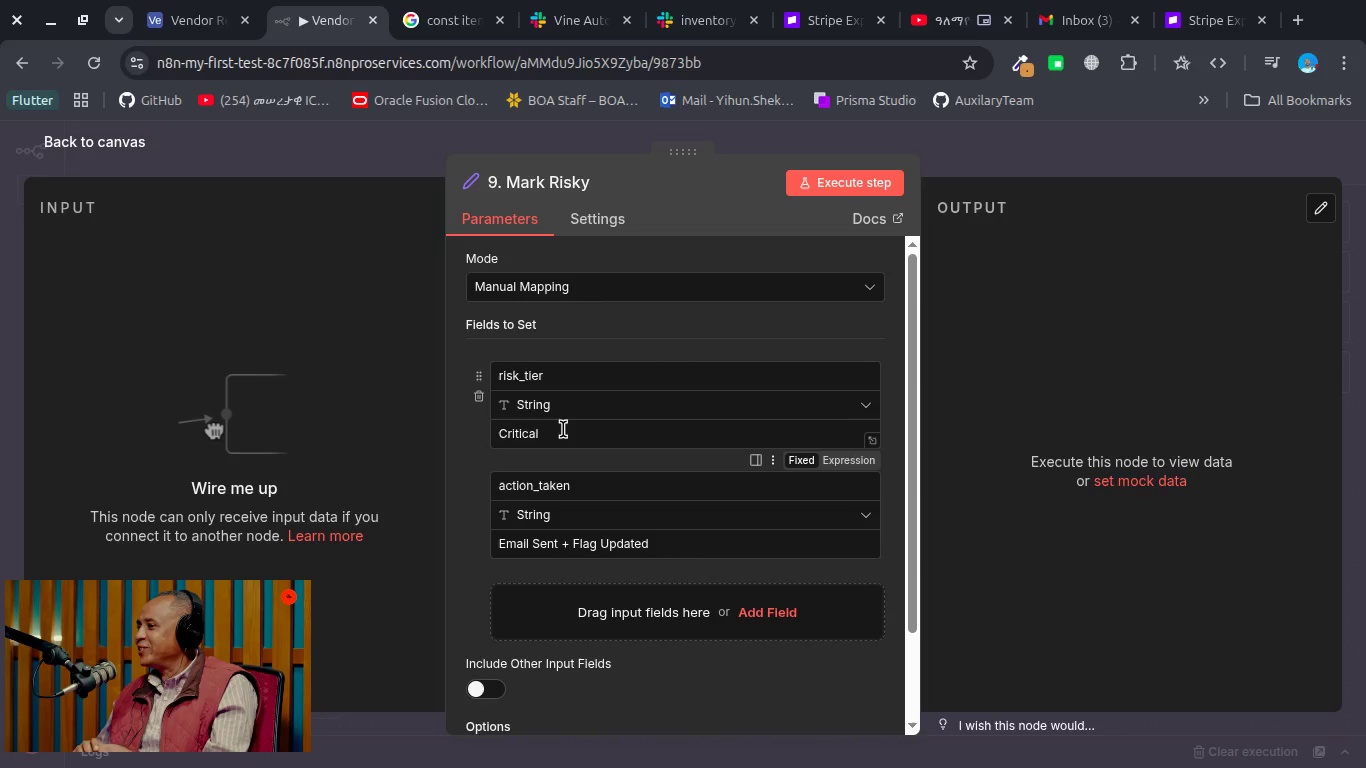 
type(Risk)
 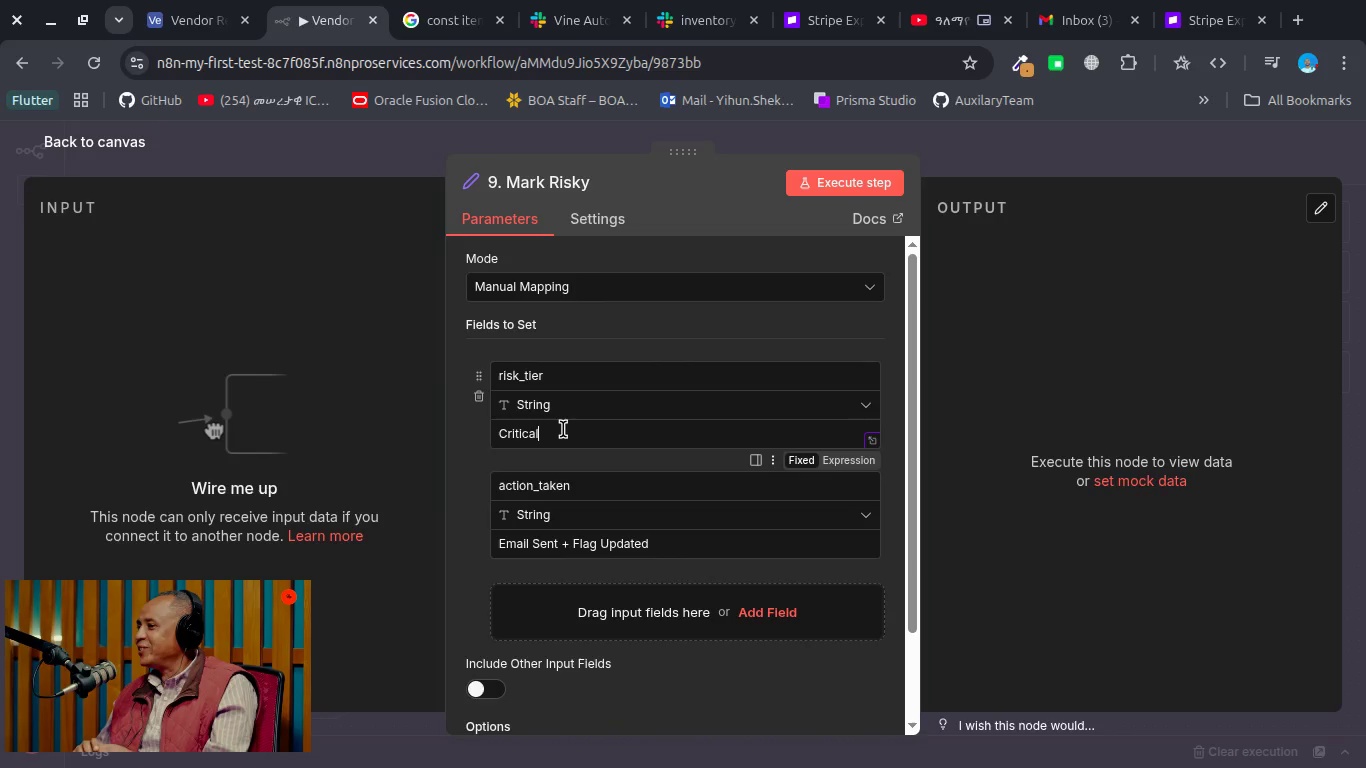 
double_click([563, 429])
 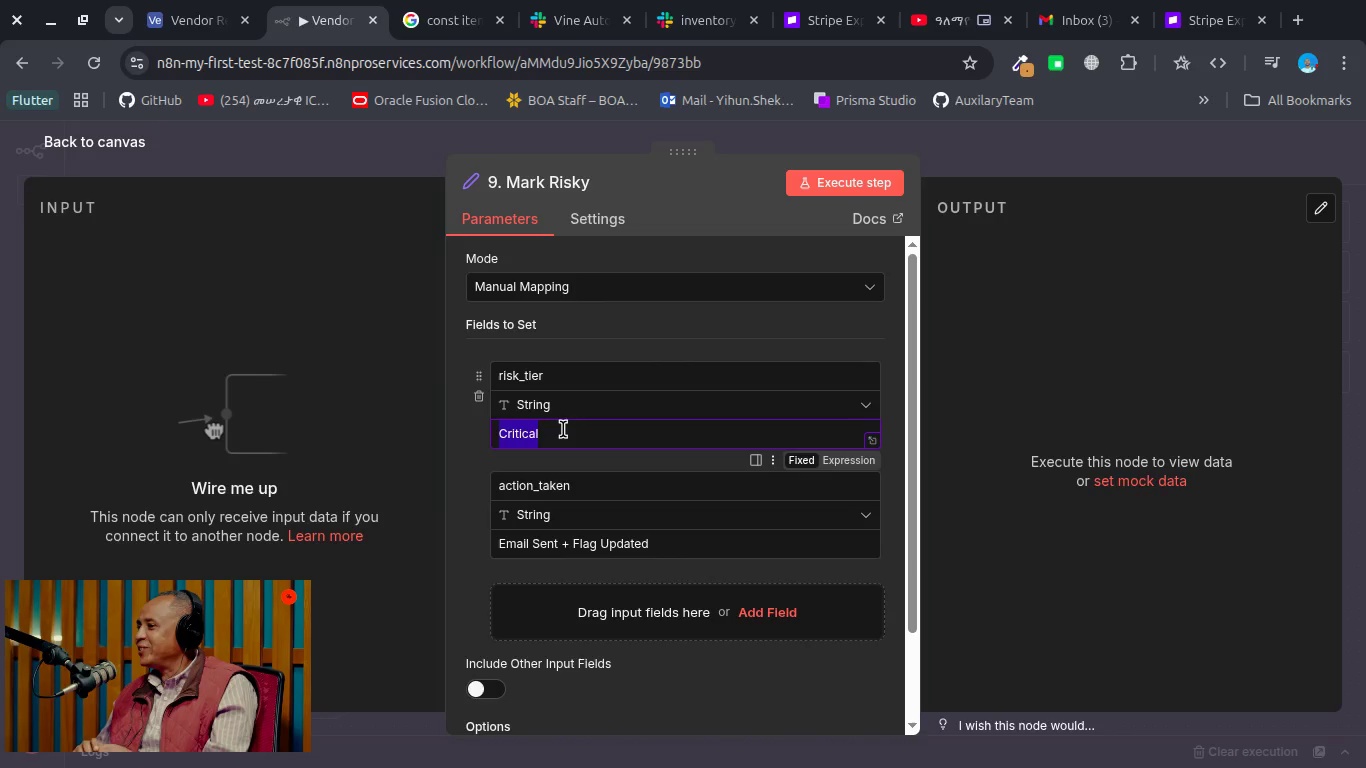 
type(Rsky)
 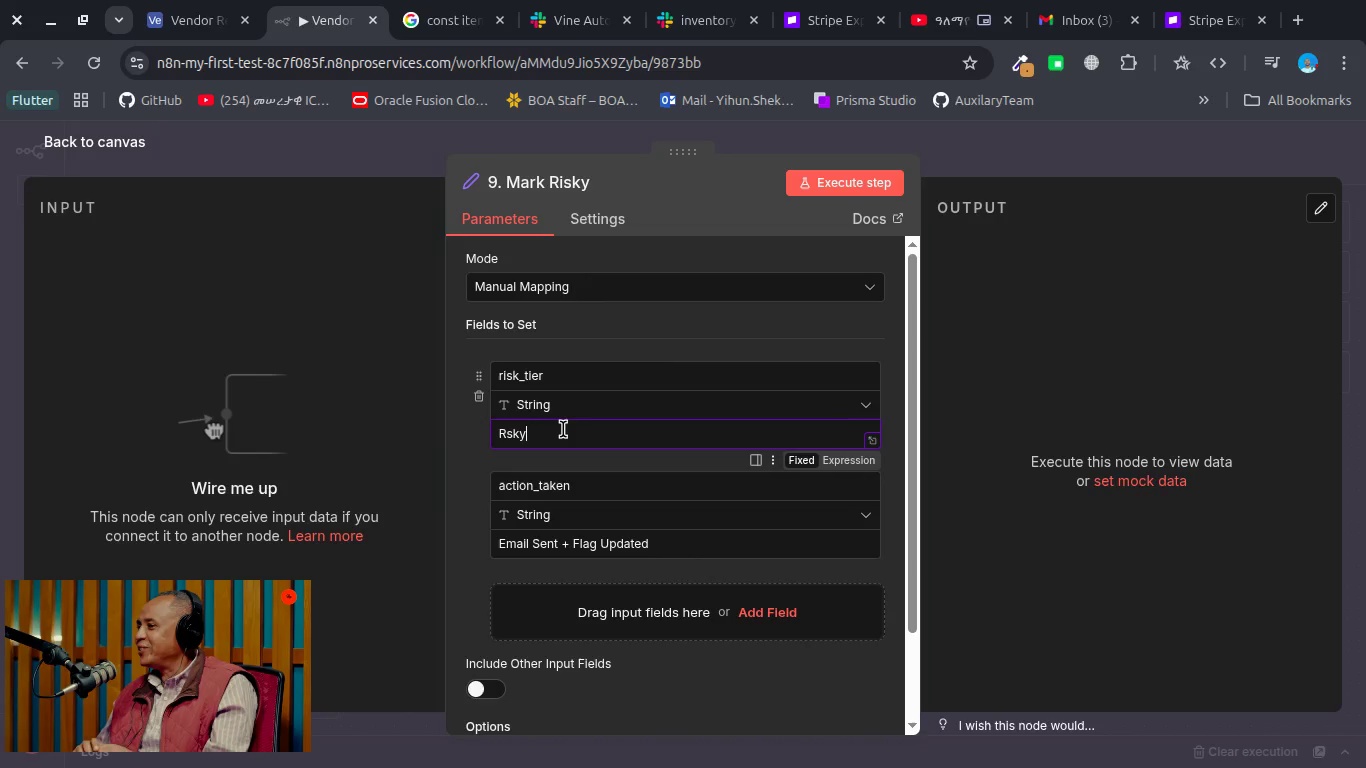 
left_click([563, 429])
 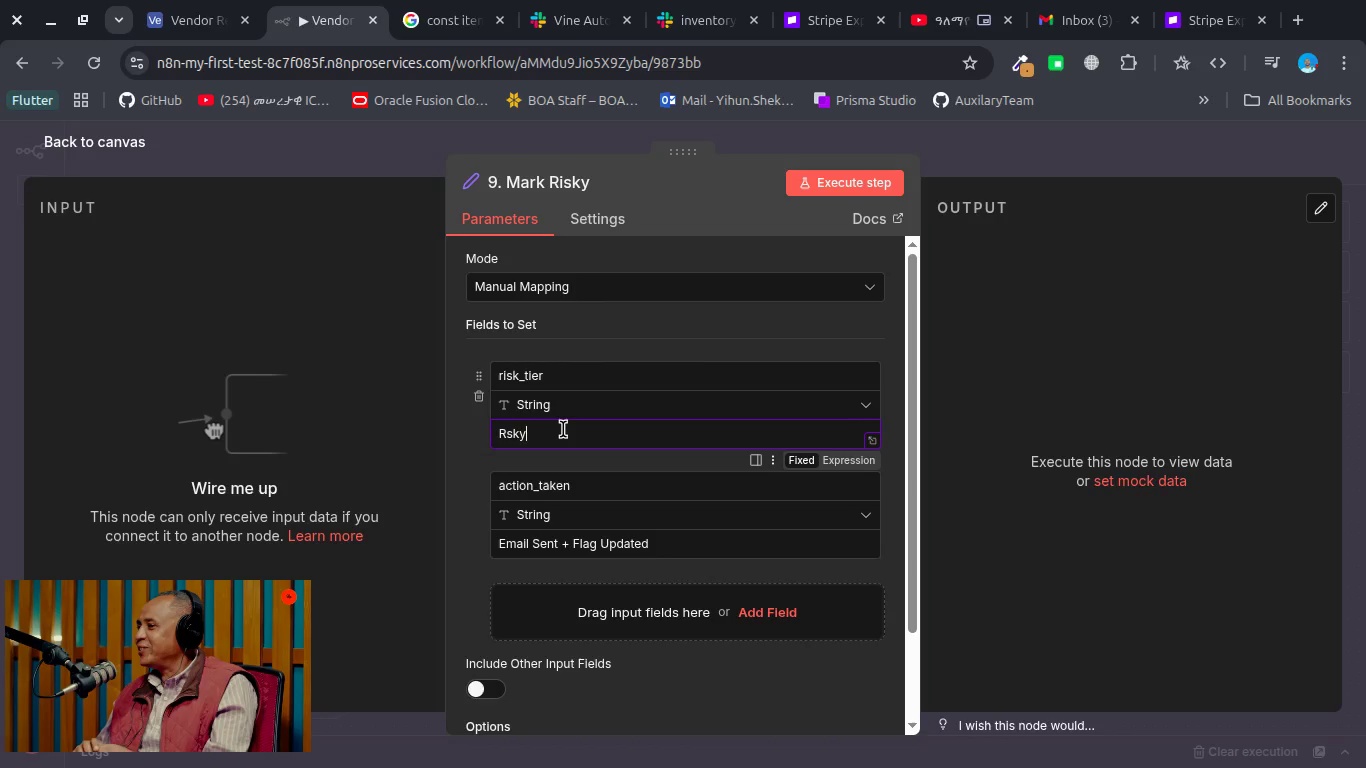 
key(Backspace)
key(Backspace)
key(Backspace)
type(isky)
 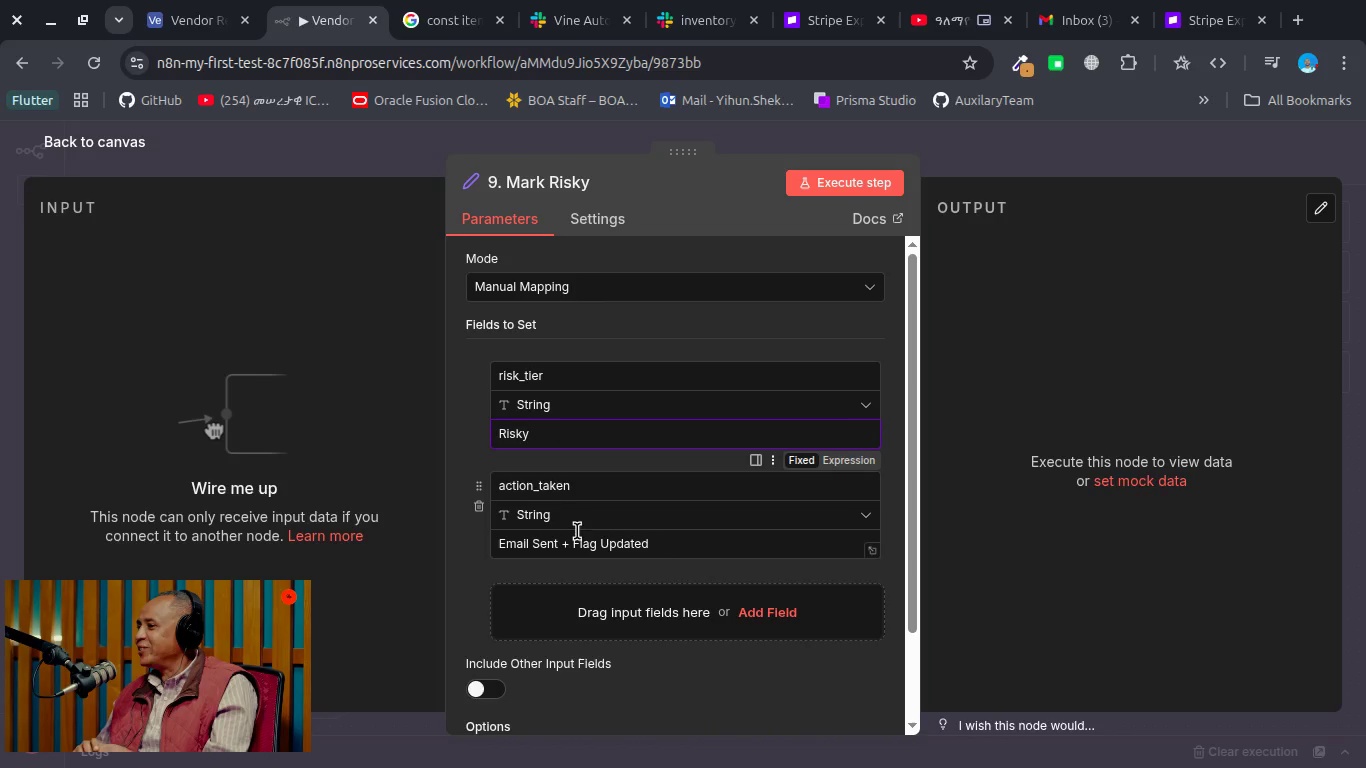 
mouse_move([598, 534])
 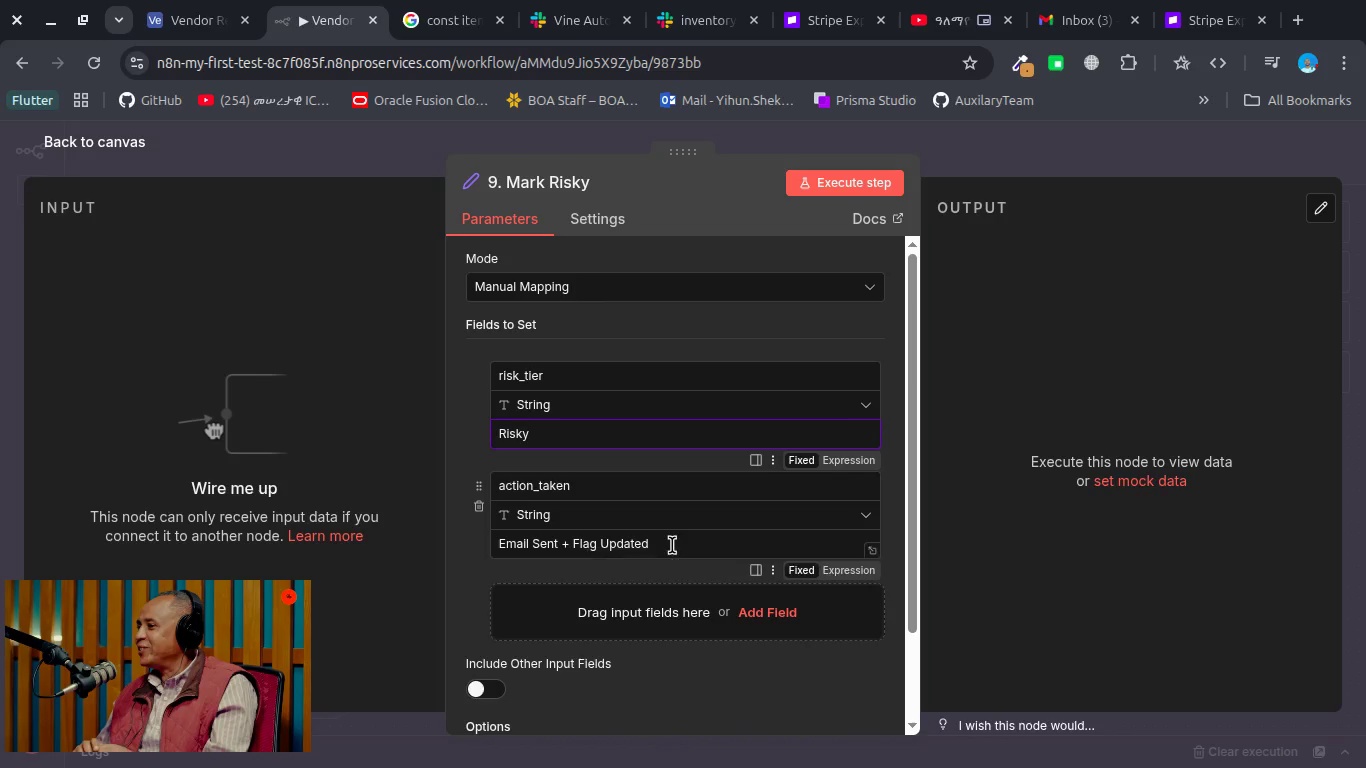 
double_click([672, 545])
 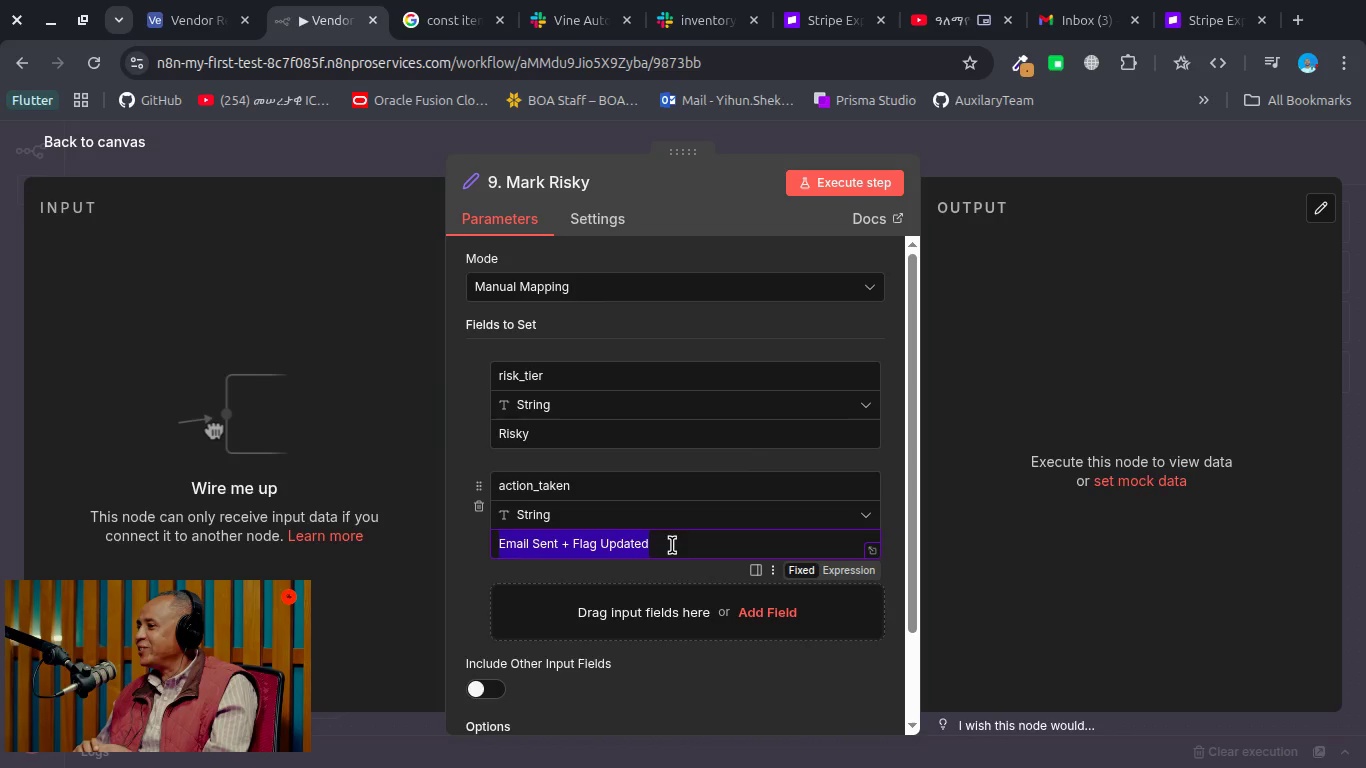 
triple_click([672, 545])
 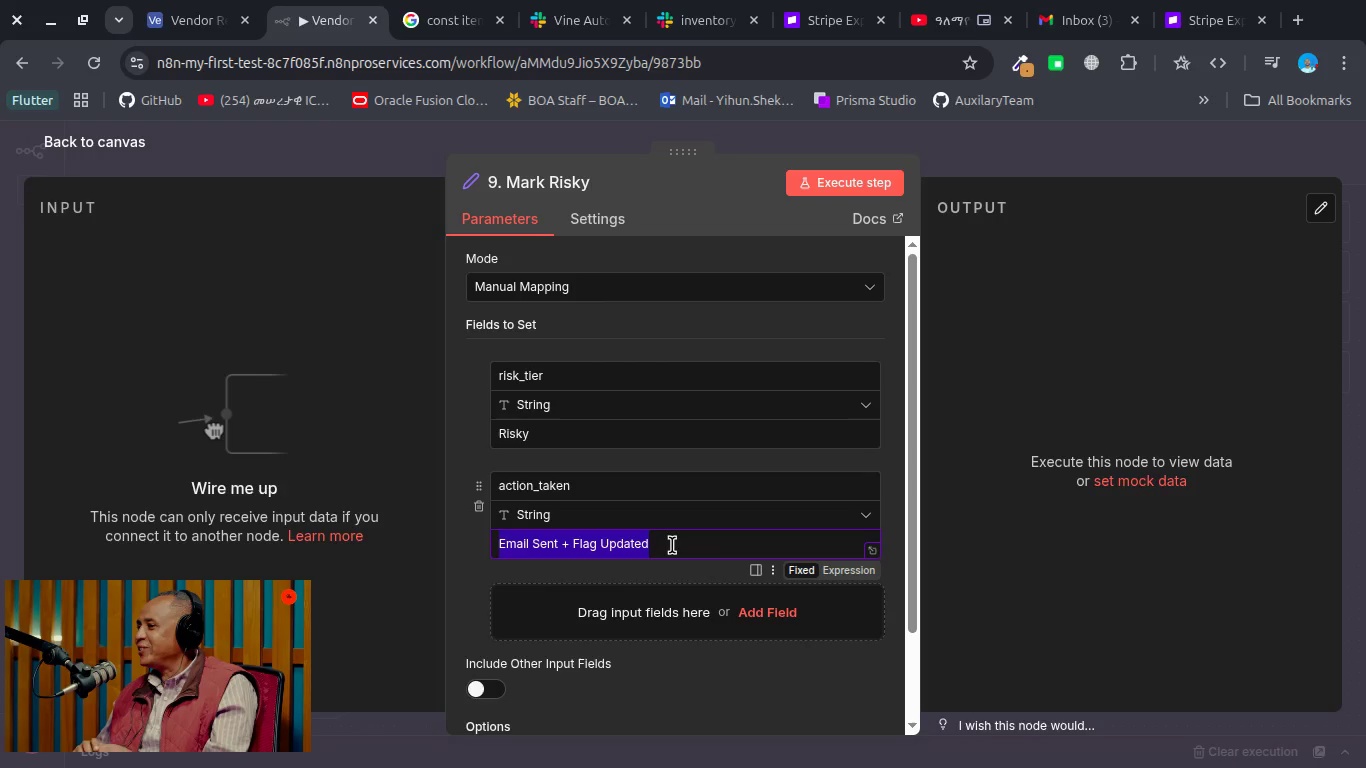 
type(Slack Alert Sent)
 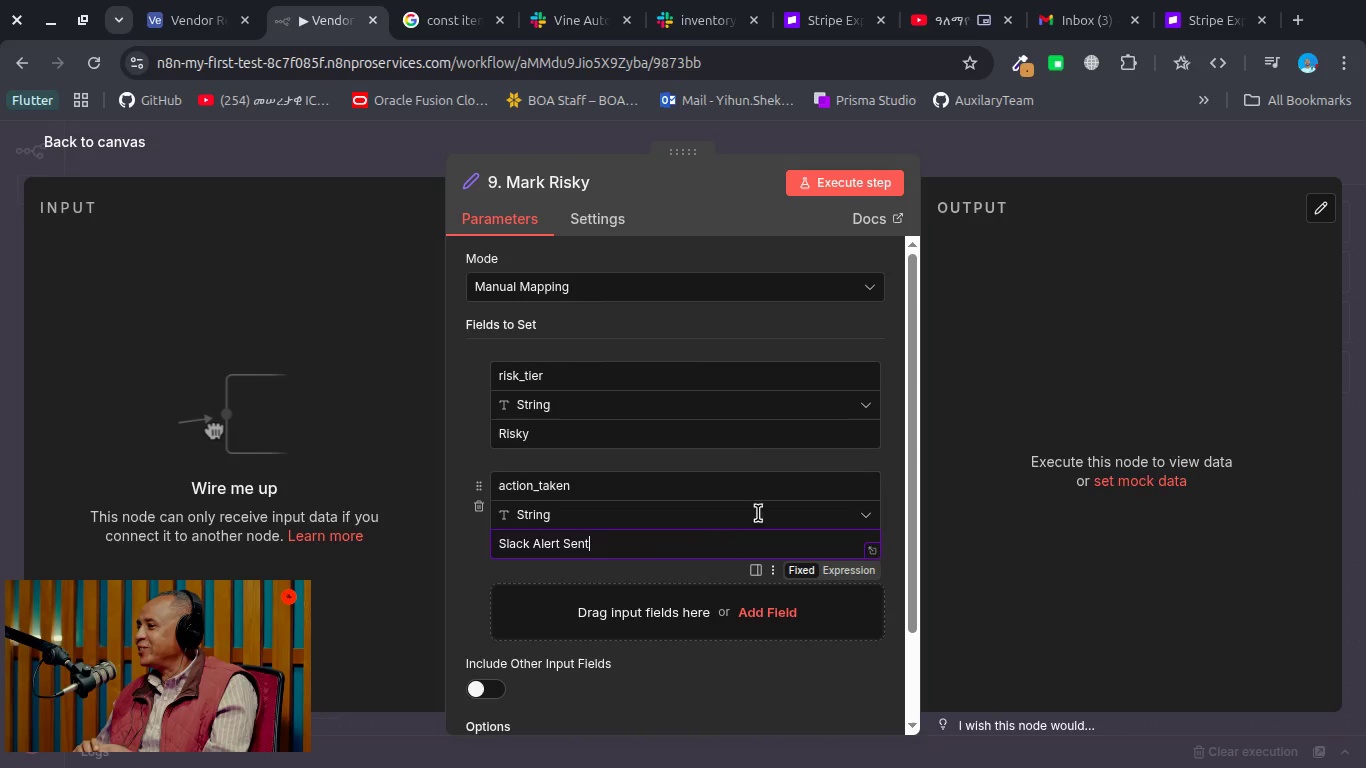 
wait(5.76)
 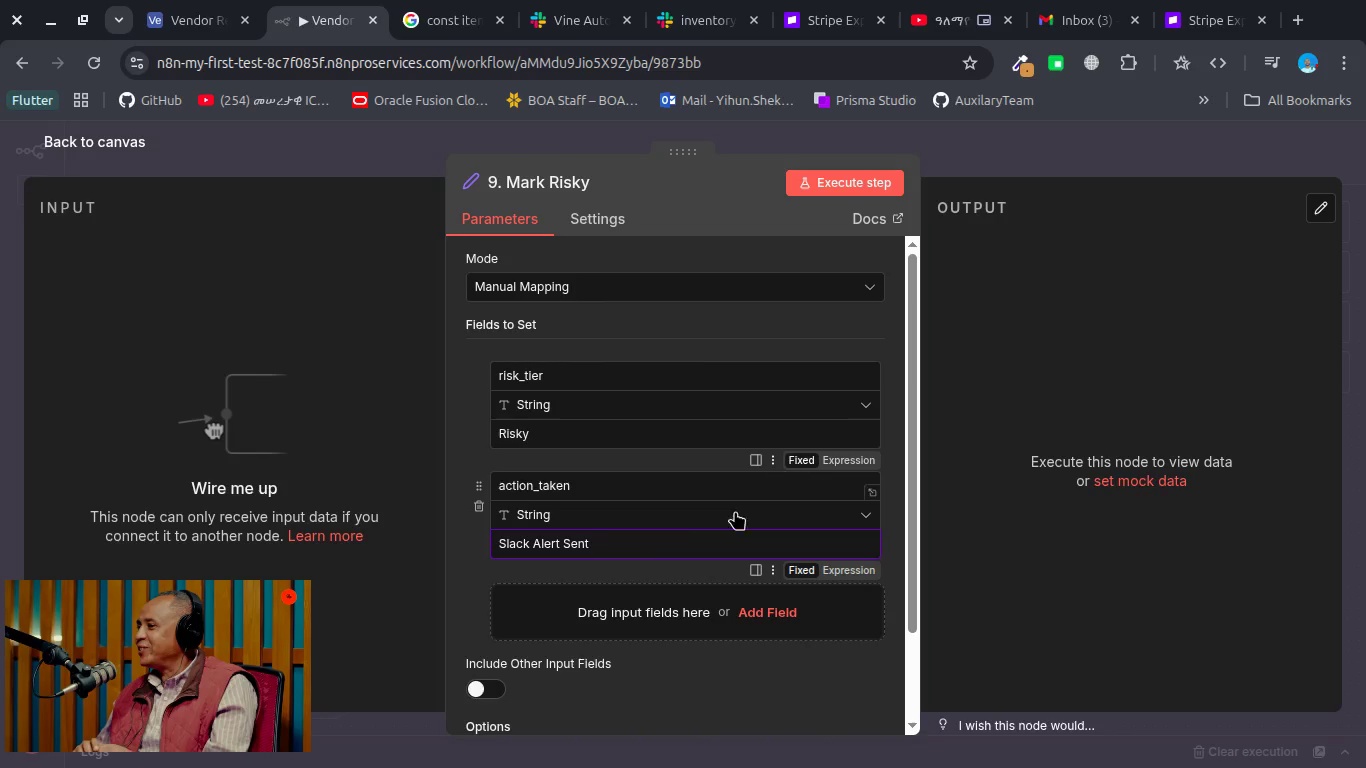 
left_click([384, 158])
 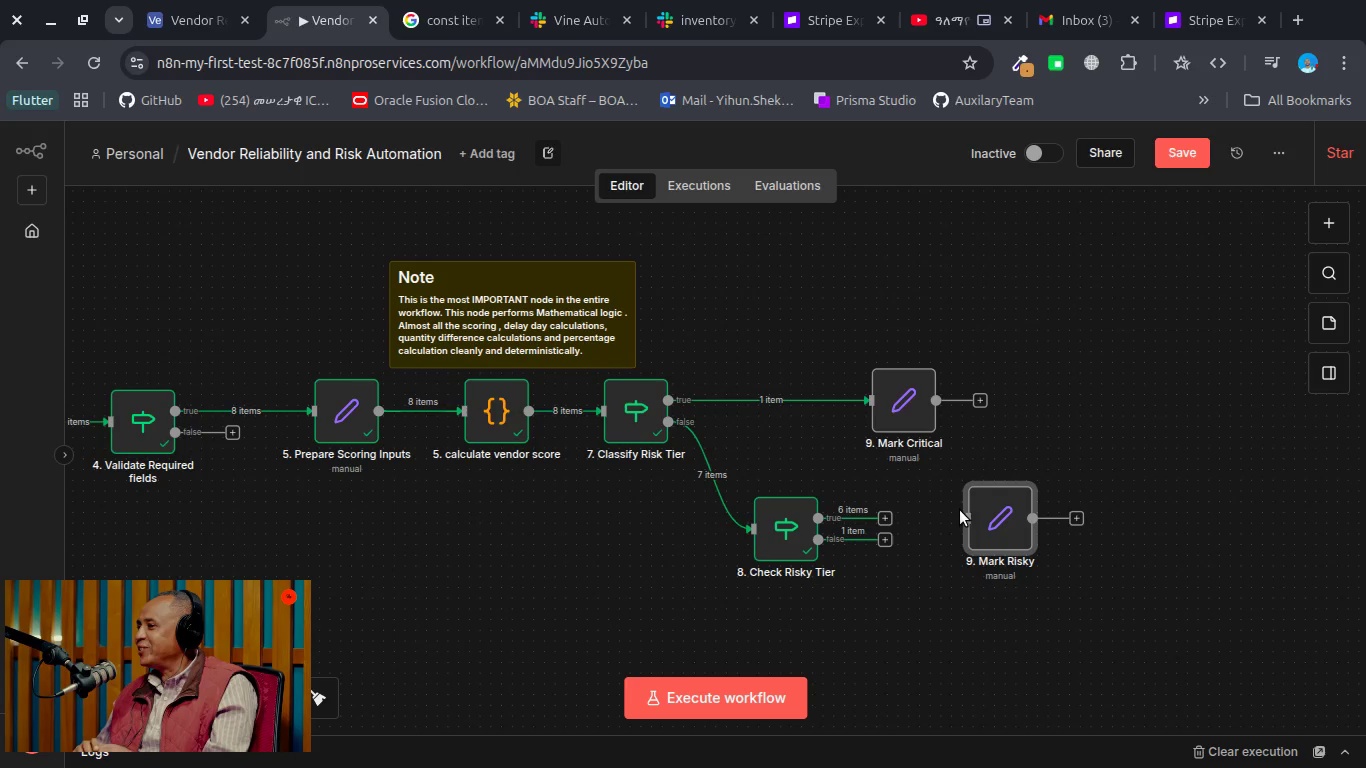 
double_click([988, 524])
 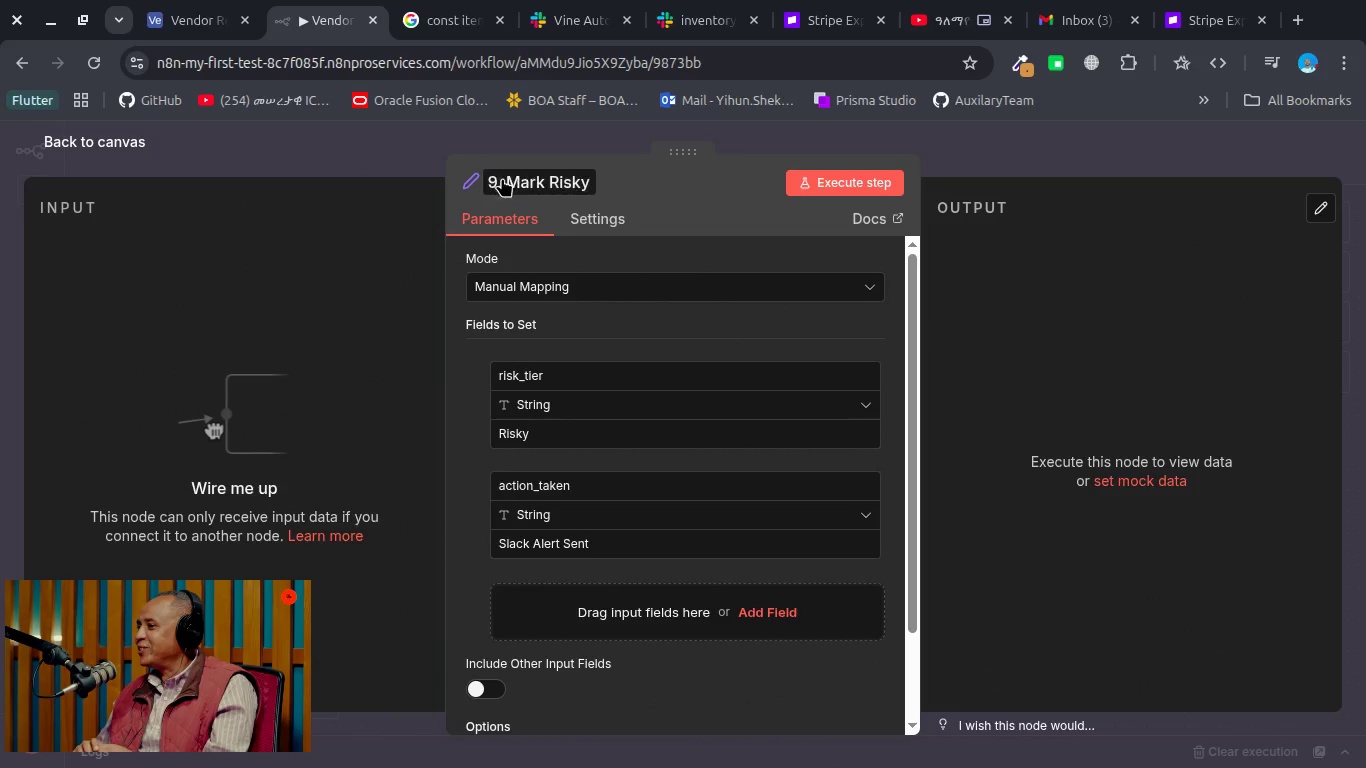 
left_click([498, 181])
 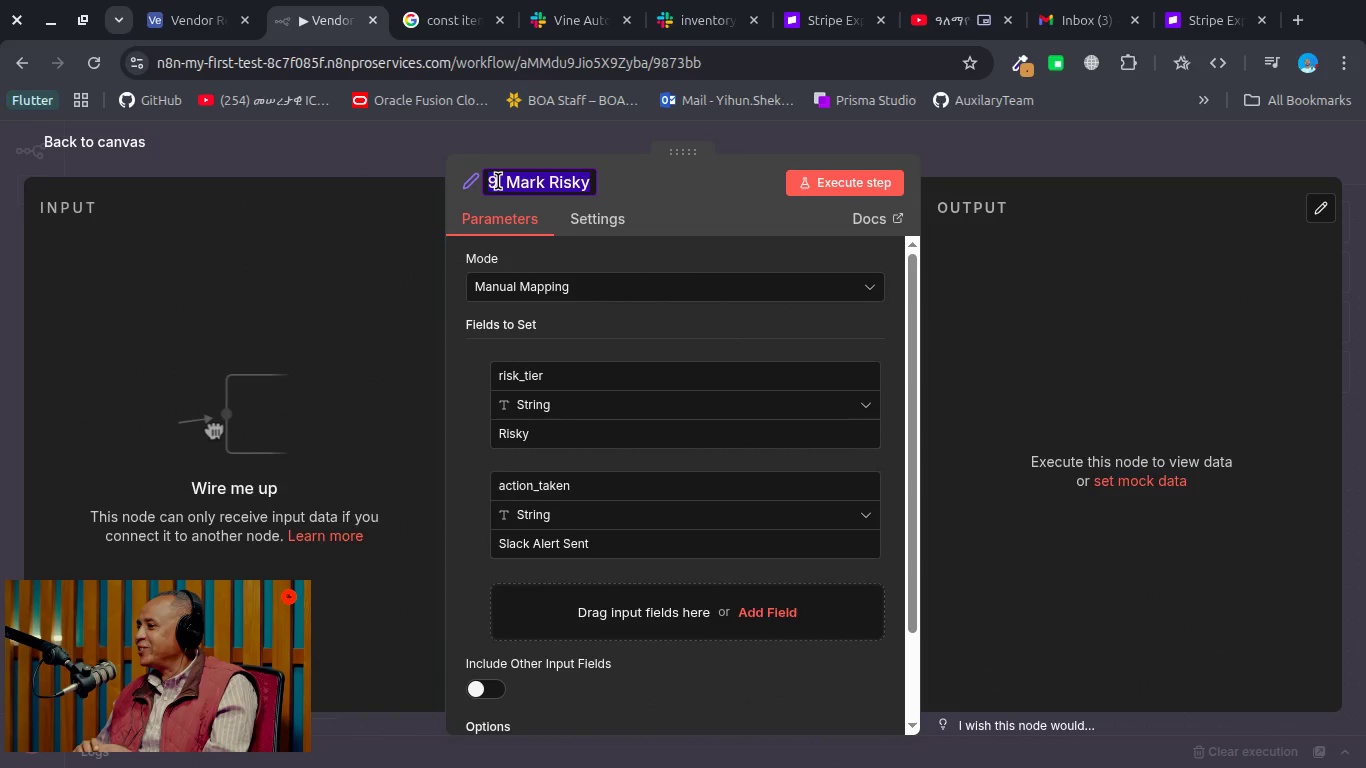 
key(ArrowLeft)
 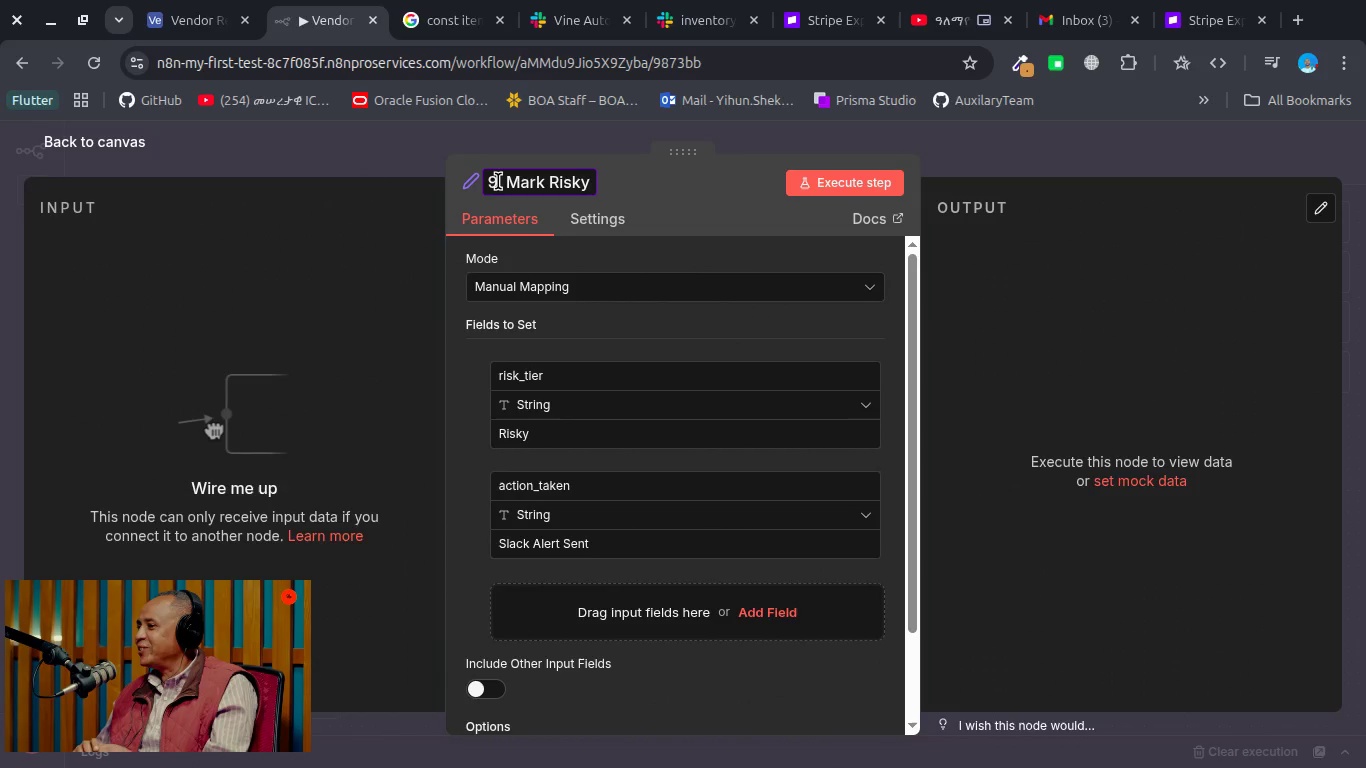 
type([Delete]10)
 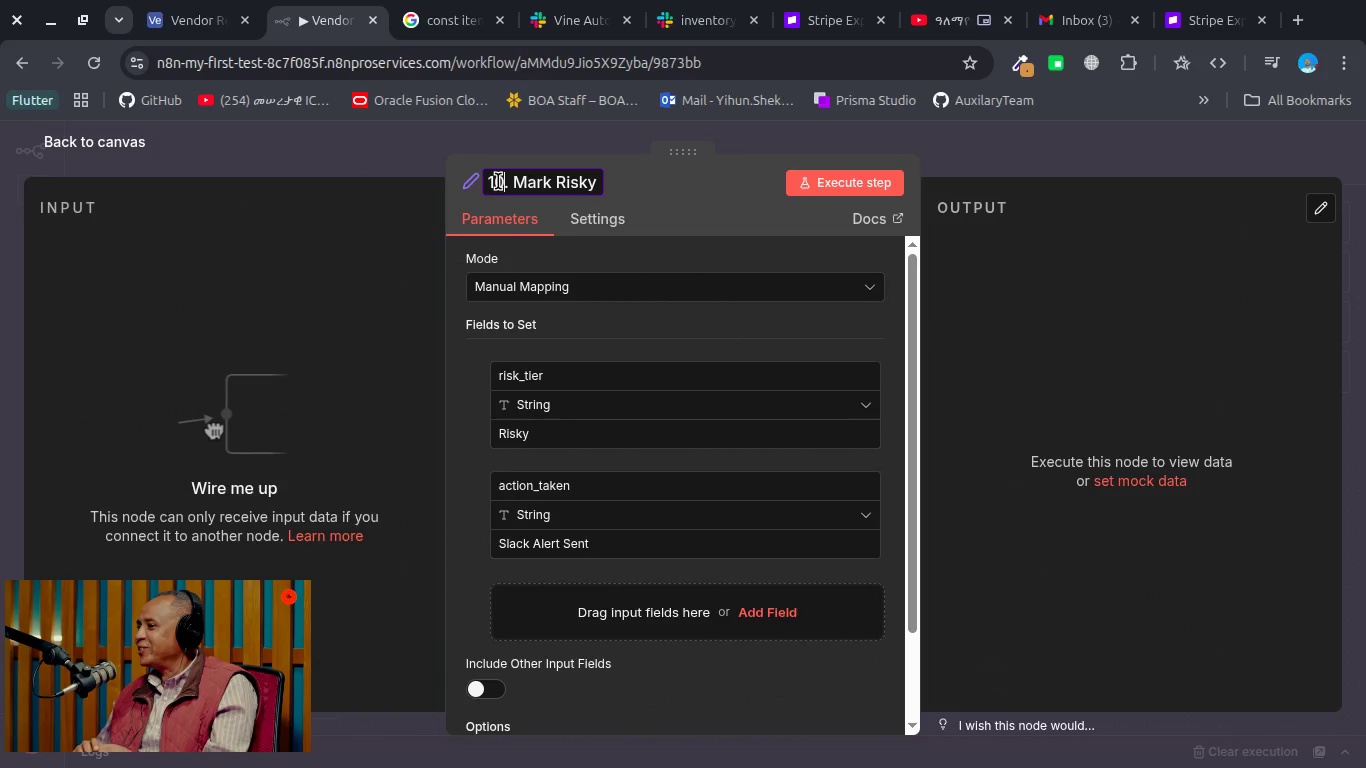 
key(Enter)
 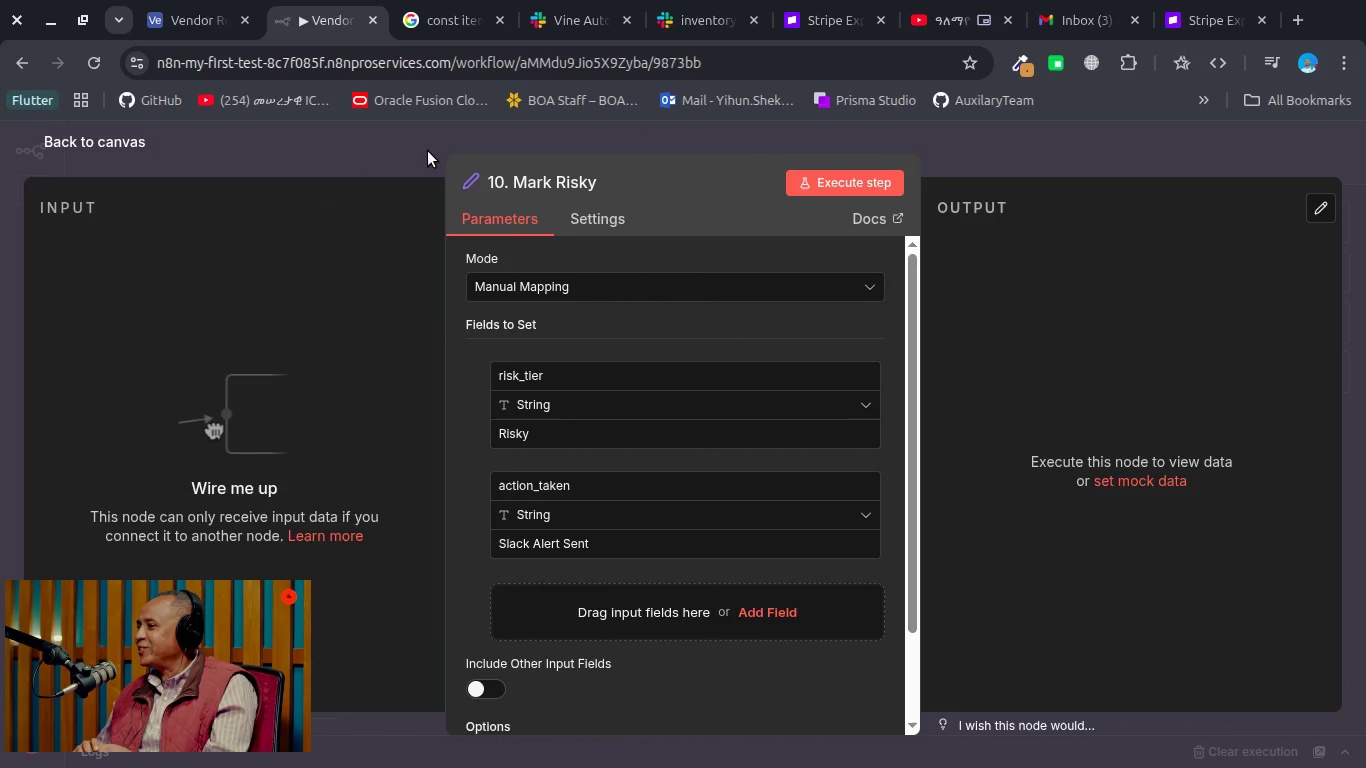 
left_click([428, 151])
 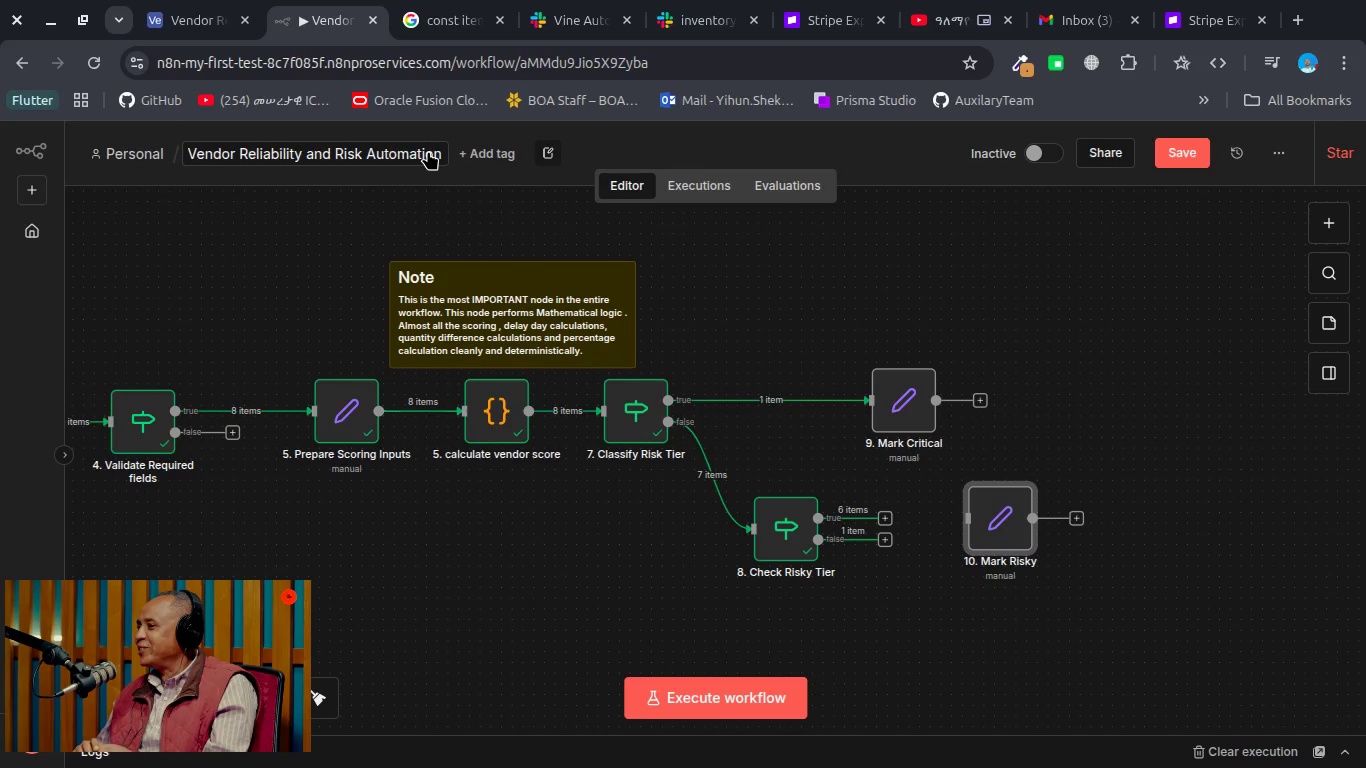 
wait(7.72)
 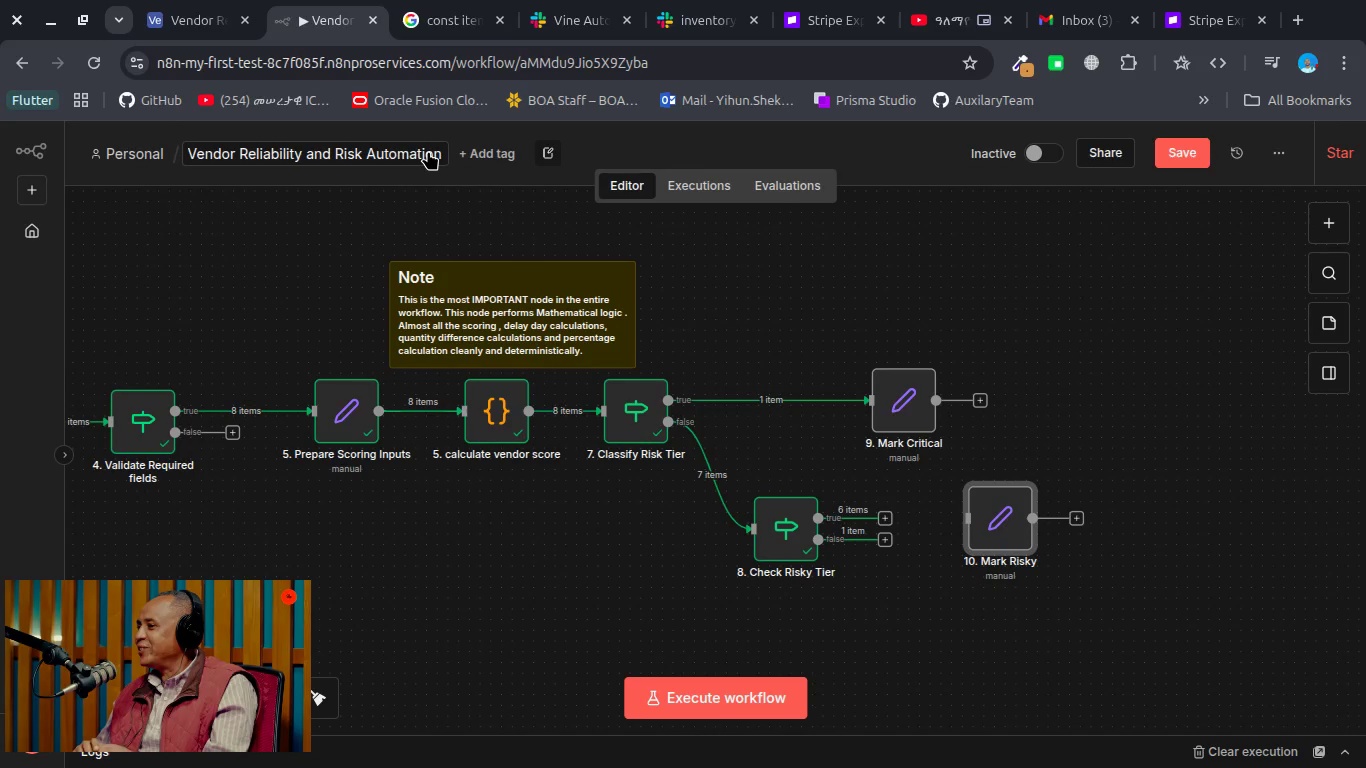 
left_click_drag(start_coordinate=[428, 151], to_coordinate=[722, 327])
 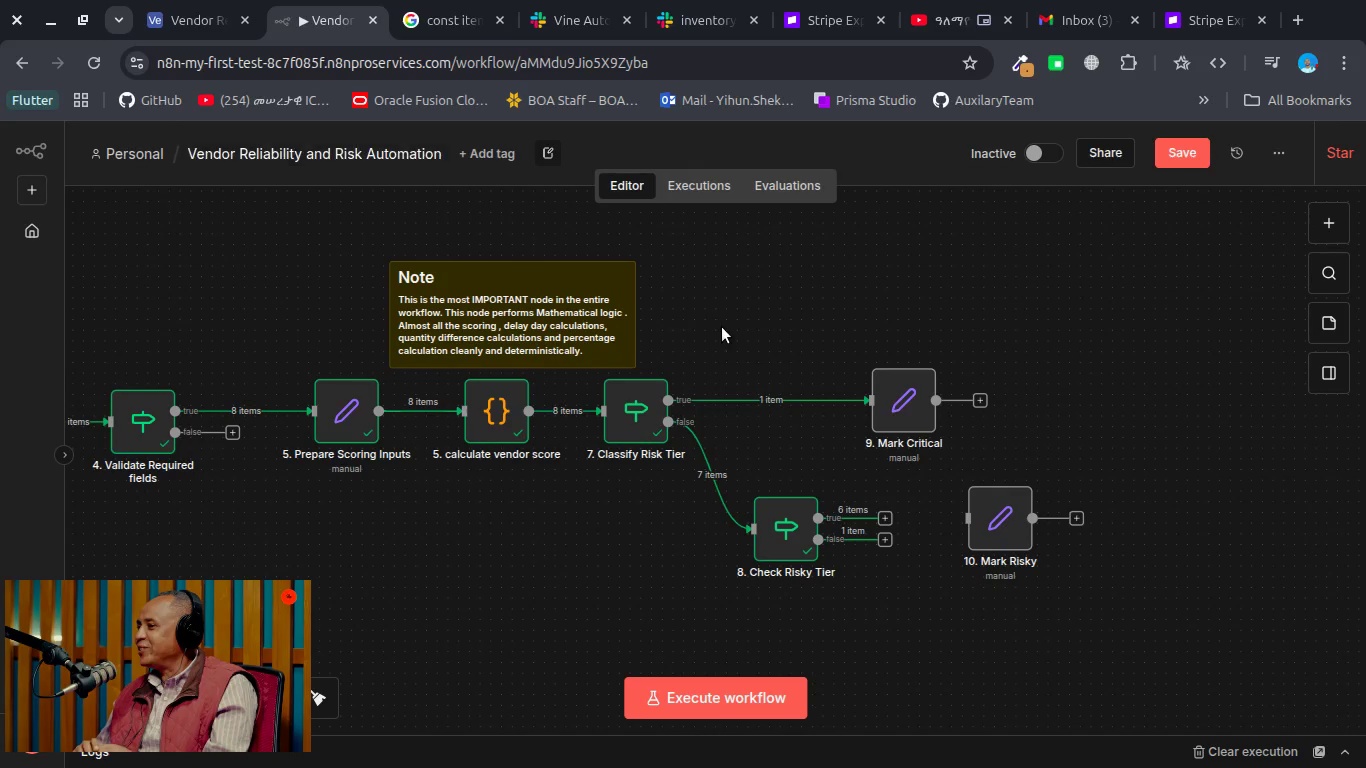 
left_click_drag(start_coordinate=[722, 327], to_coordinate=[888, 524])
 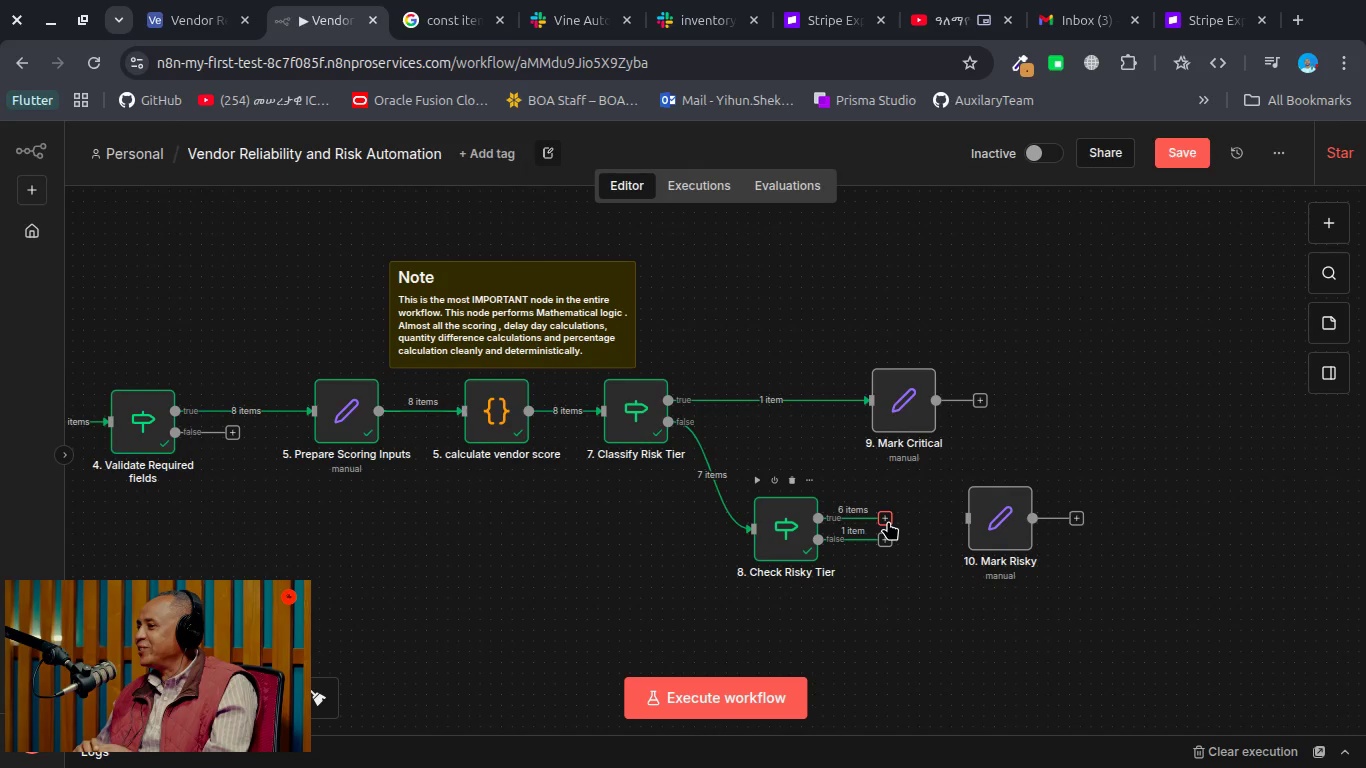 
left_click_drag(start_coordinate=[888, 521], to_coordinate=[980, 520])
 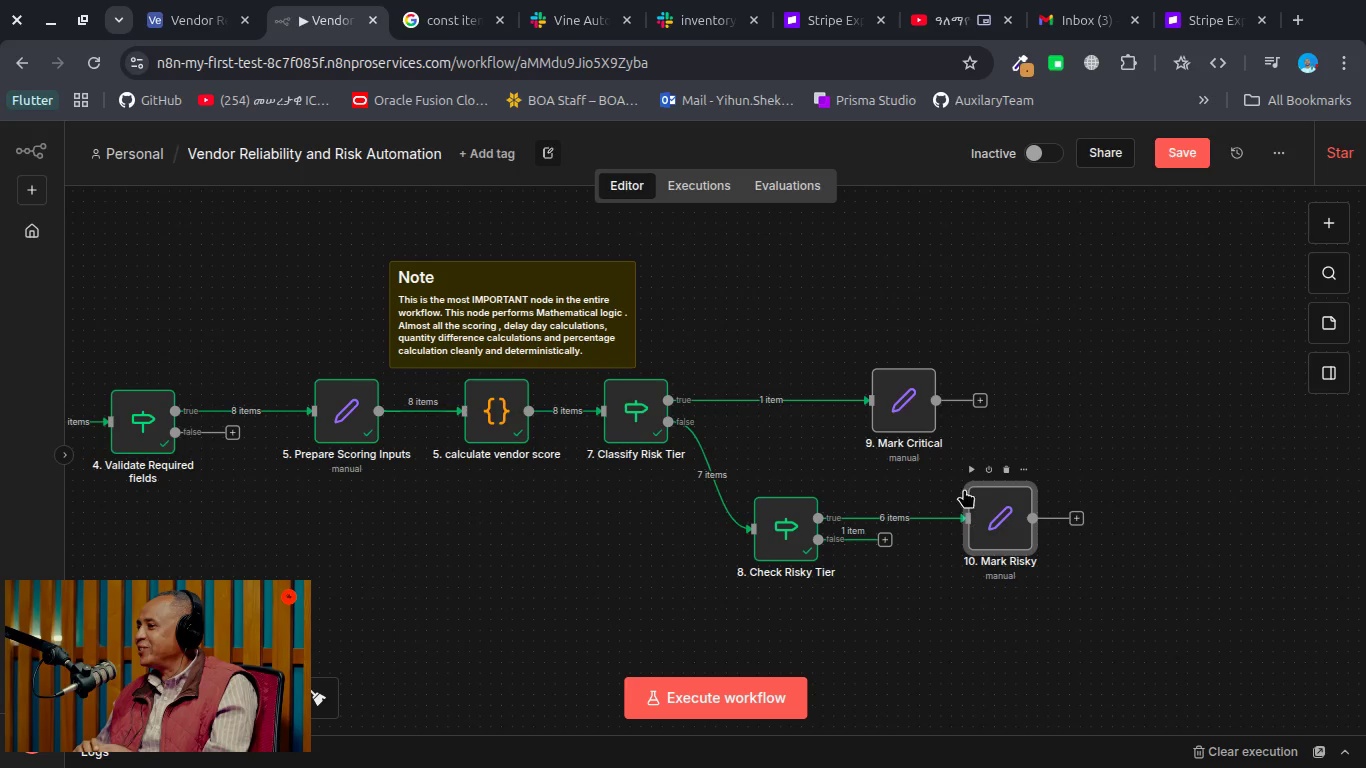 
left_click_drag(start_coordinate=[906, 405], to_coordinate=[990, 402])
 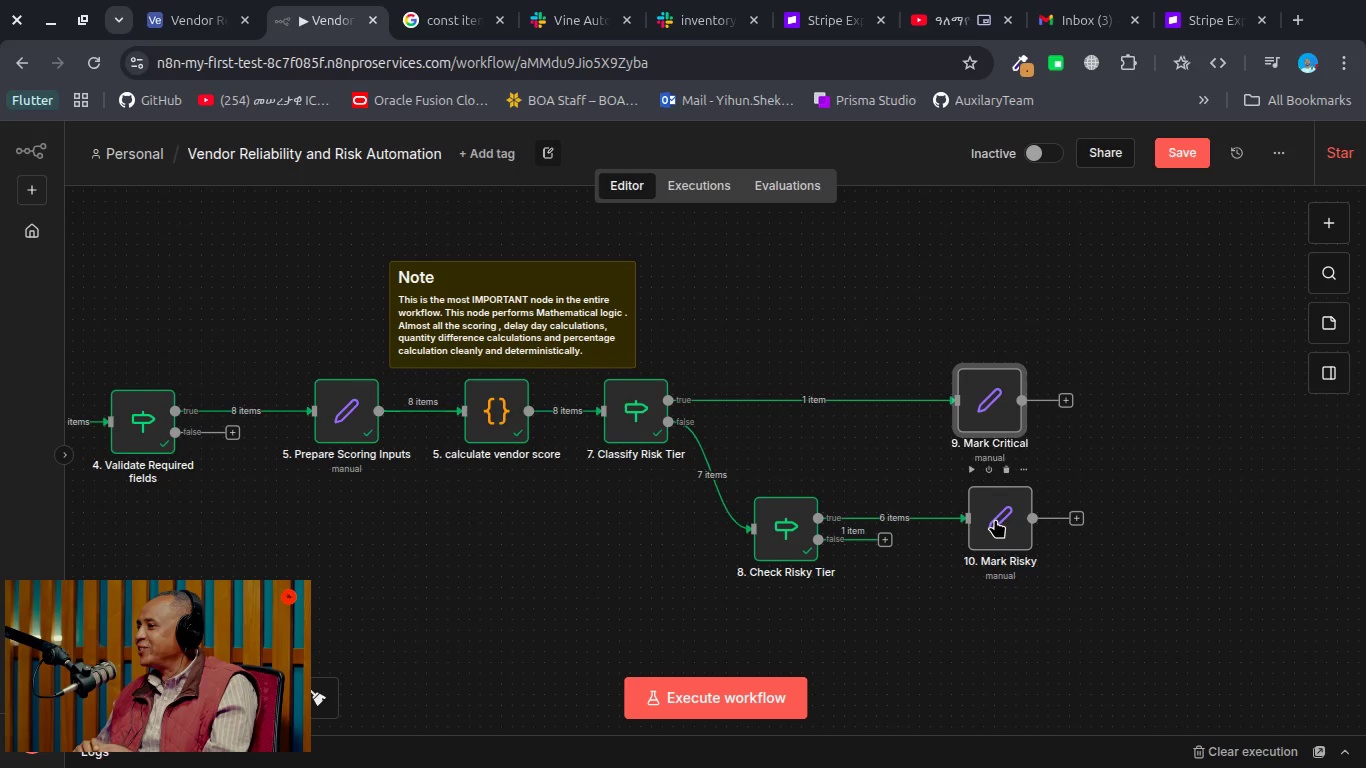 
right_click([995, 519])
 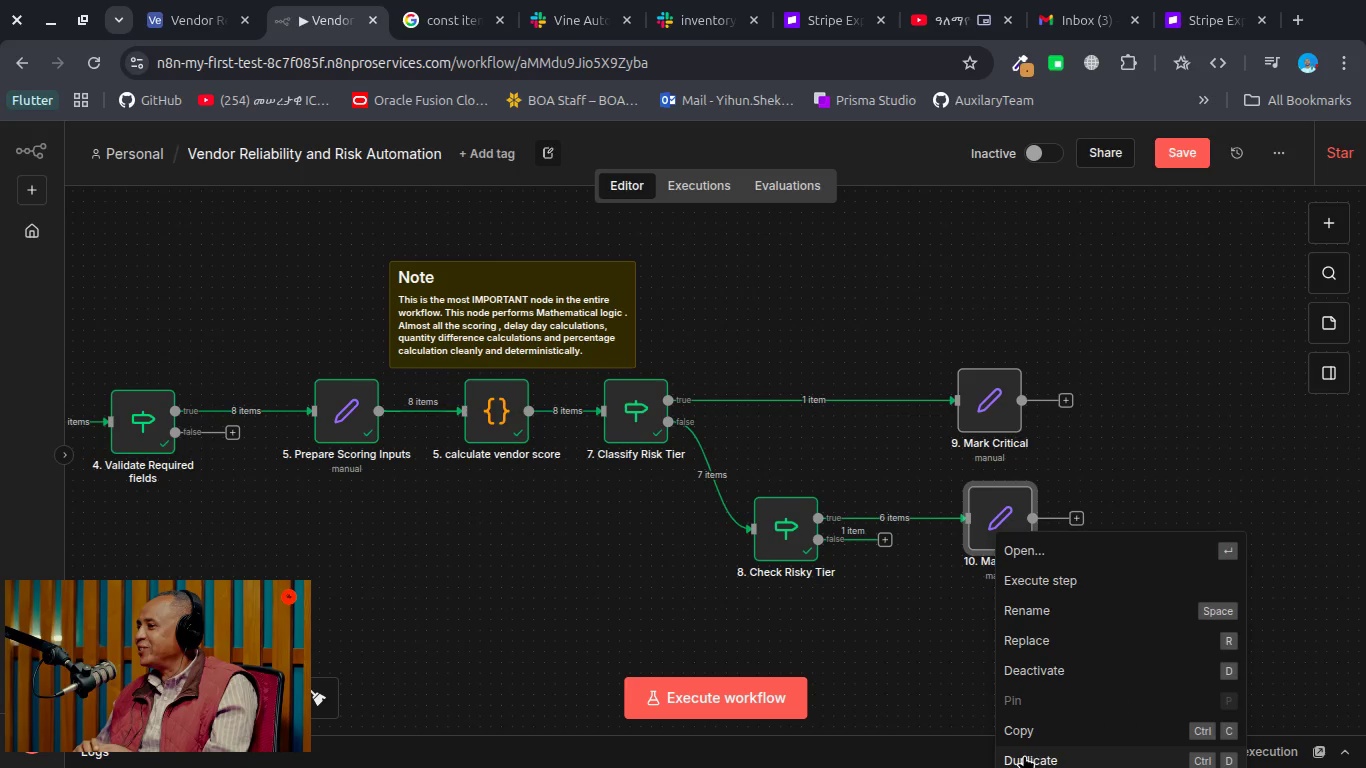 
left_click([1024, 760])
 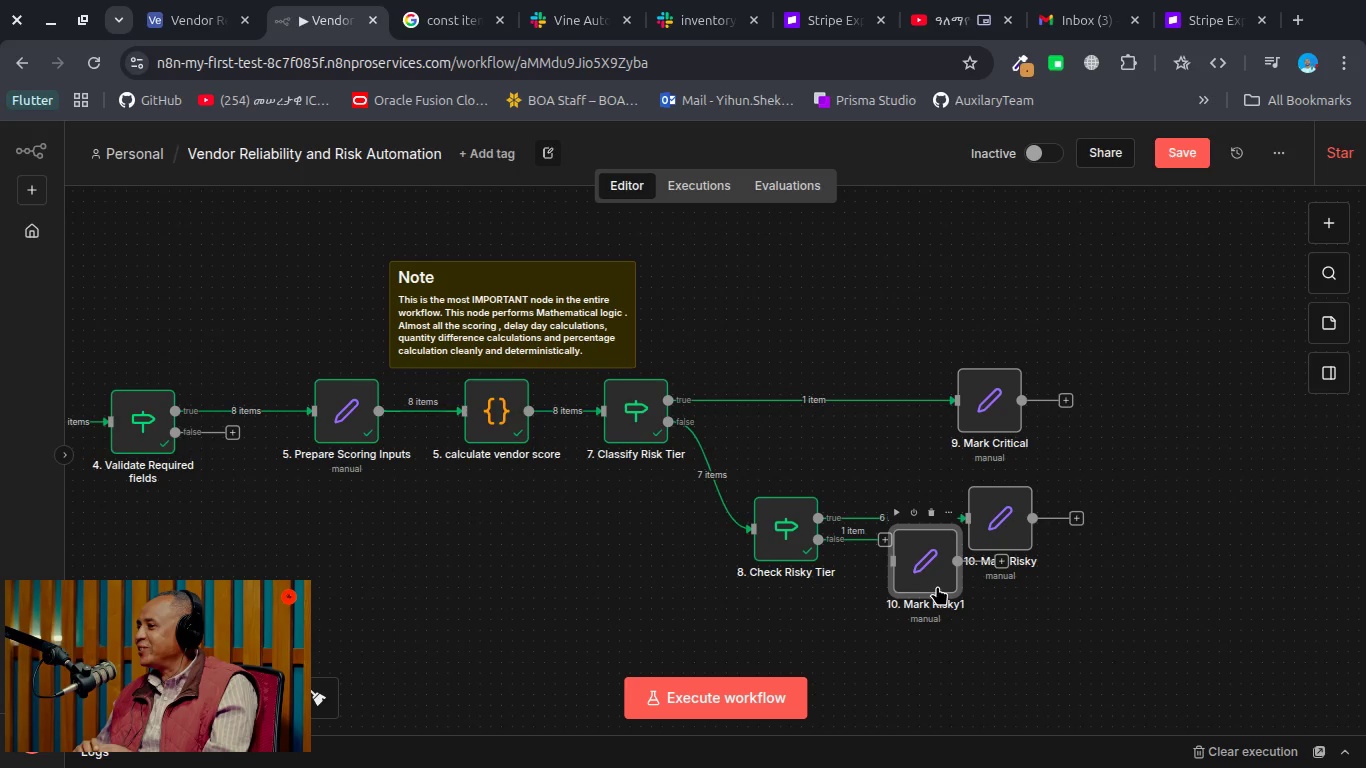 
left_click_drag(start_coordinate=[937, 586], to_coordinate=[1035, 651])
 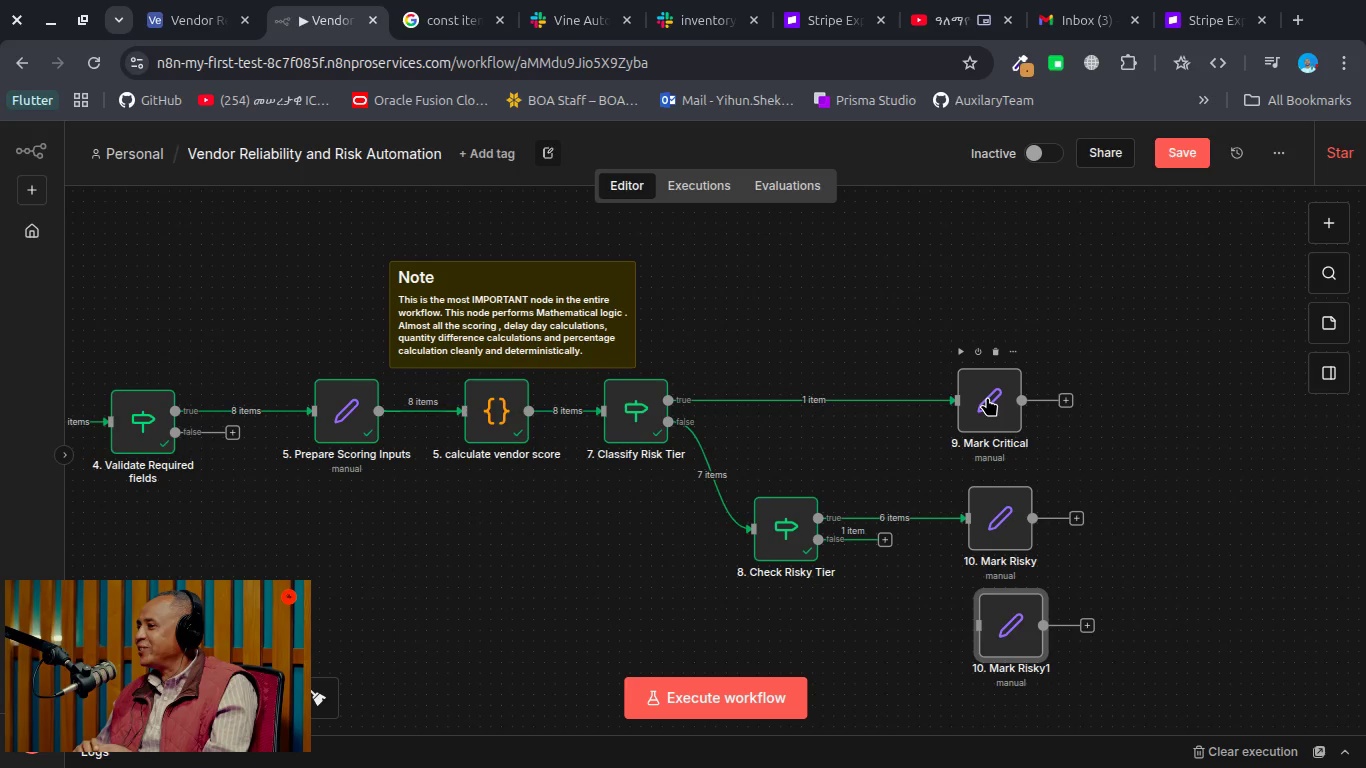 
left_click_drag(start_coordinate=[987, 397], to_coordinate=[966, 266])
 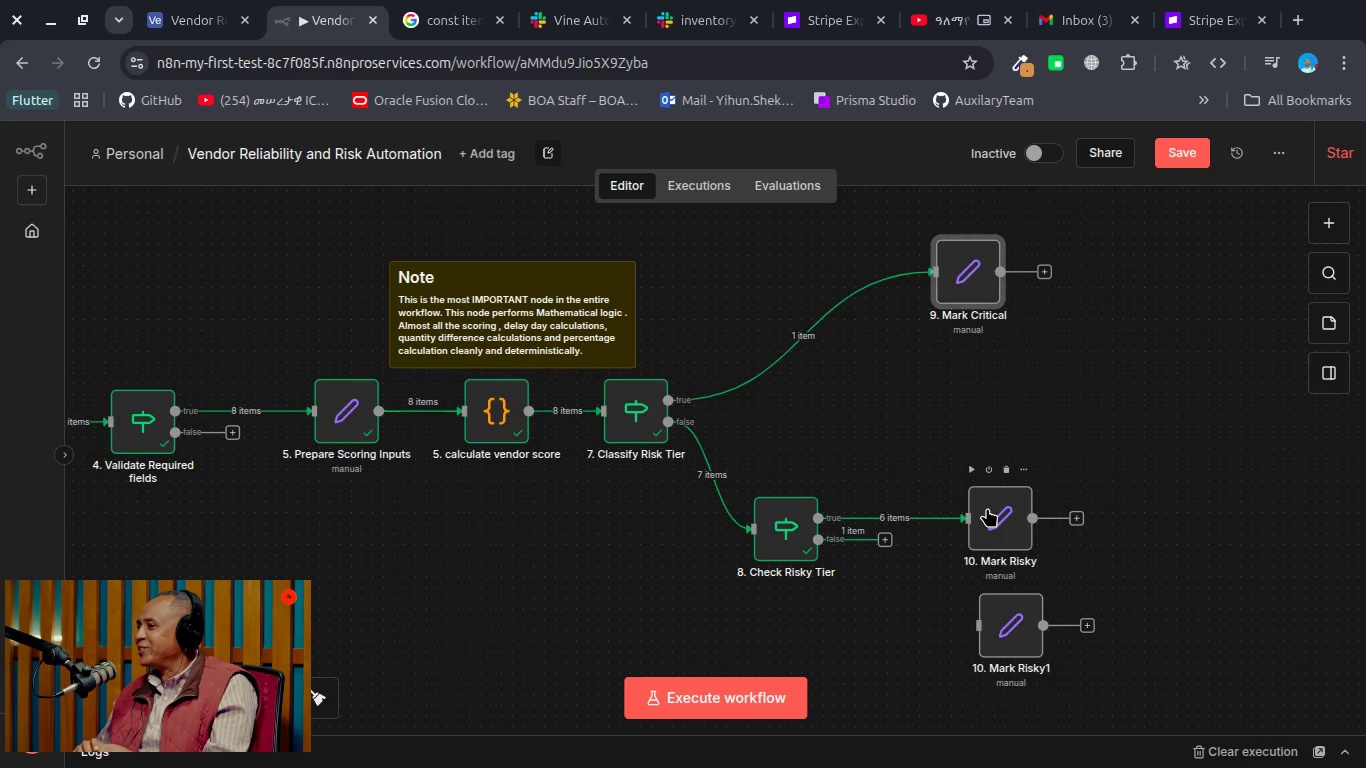 
left_click_drag(start_coordinate=[987, 508], to_coordinate=[966, 406])
 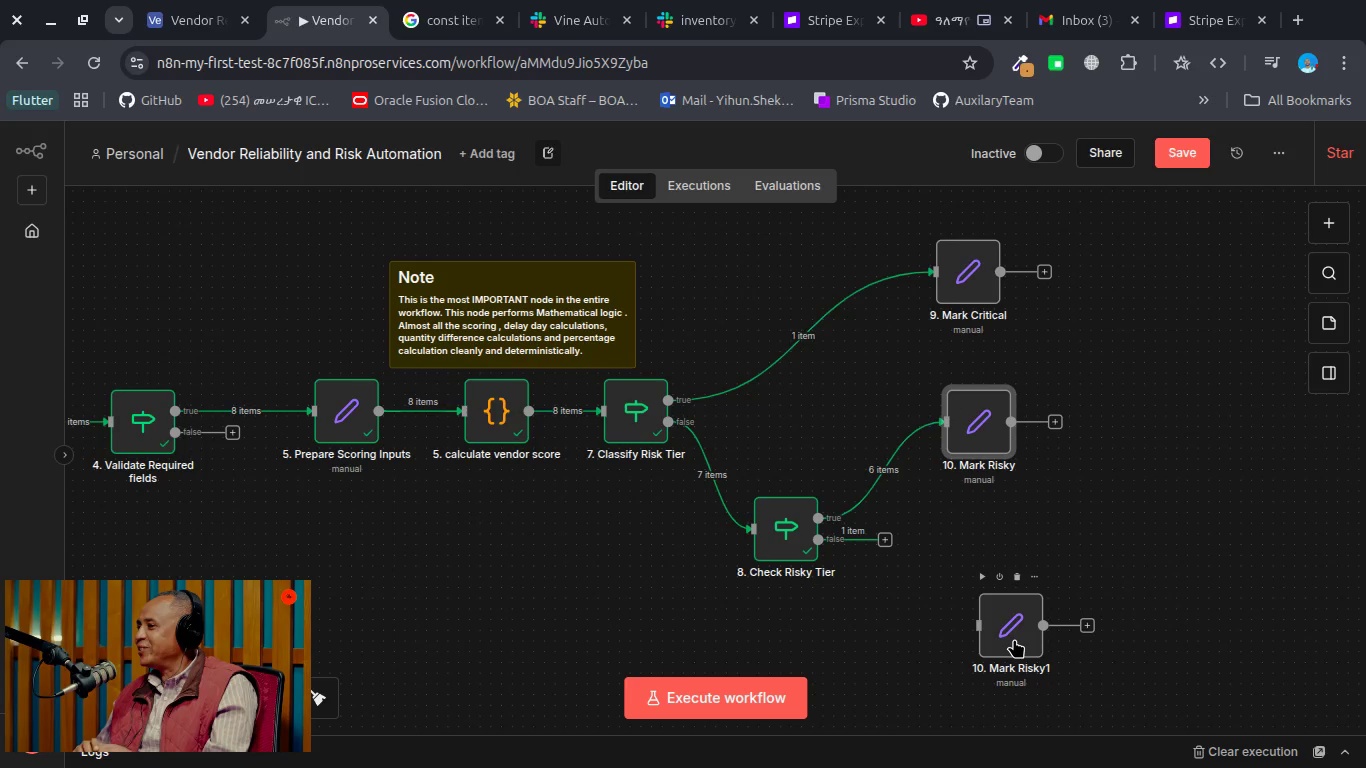 
left_click_drag(start_coordinate=[1014, 639], to_coordinate=[1002, 572])
 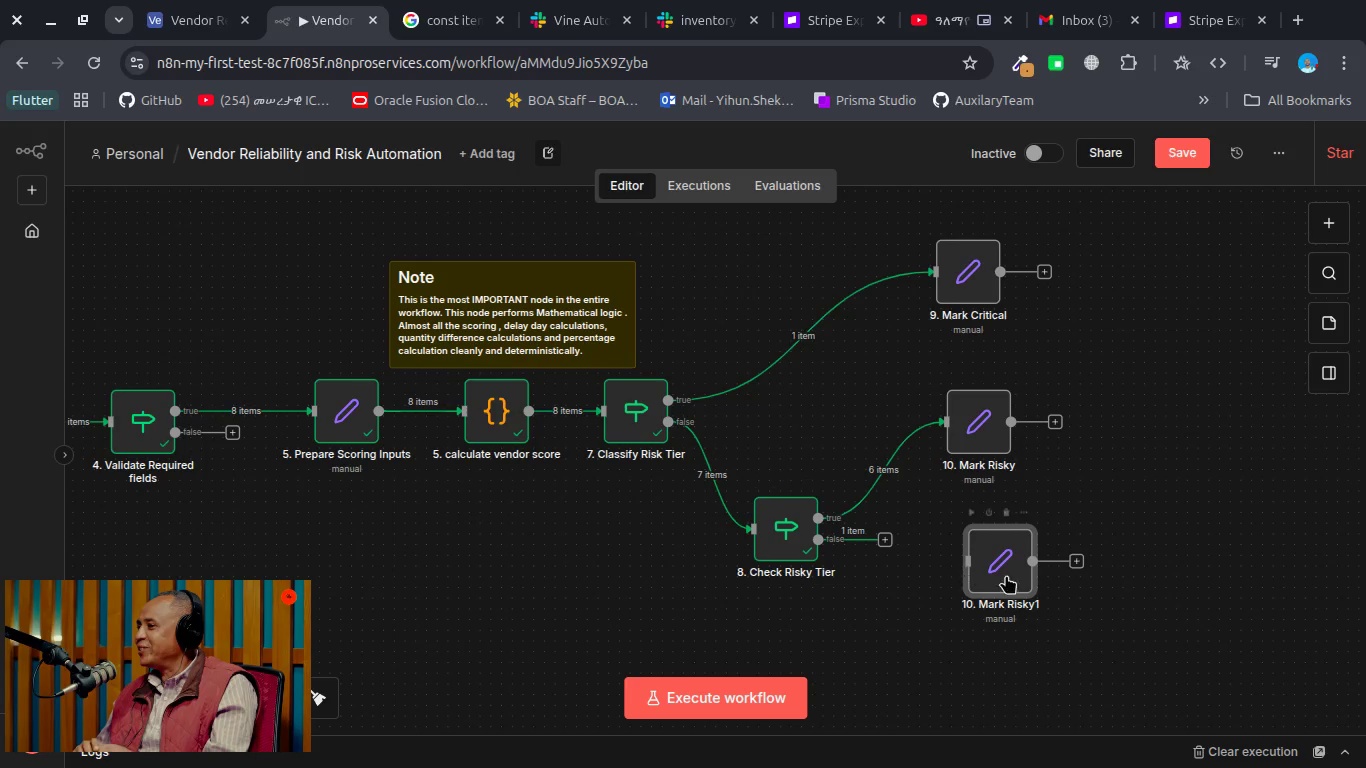 
left_click_drag(start_coordinate=[1024, 577], to_coordinate=[1017, 576])
 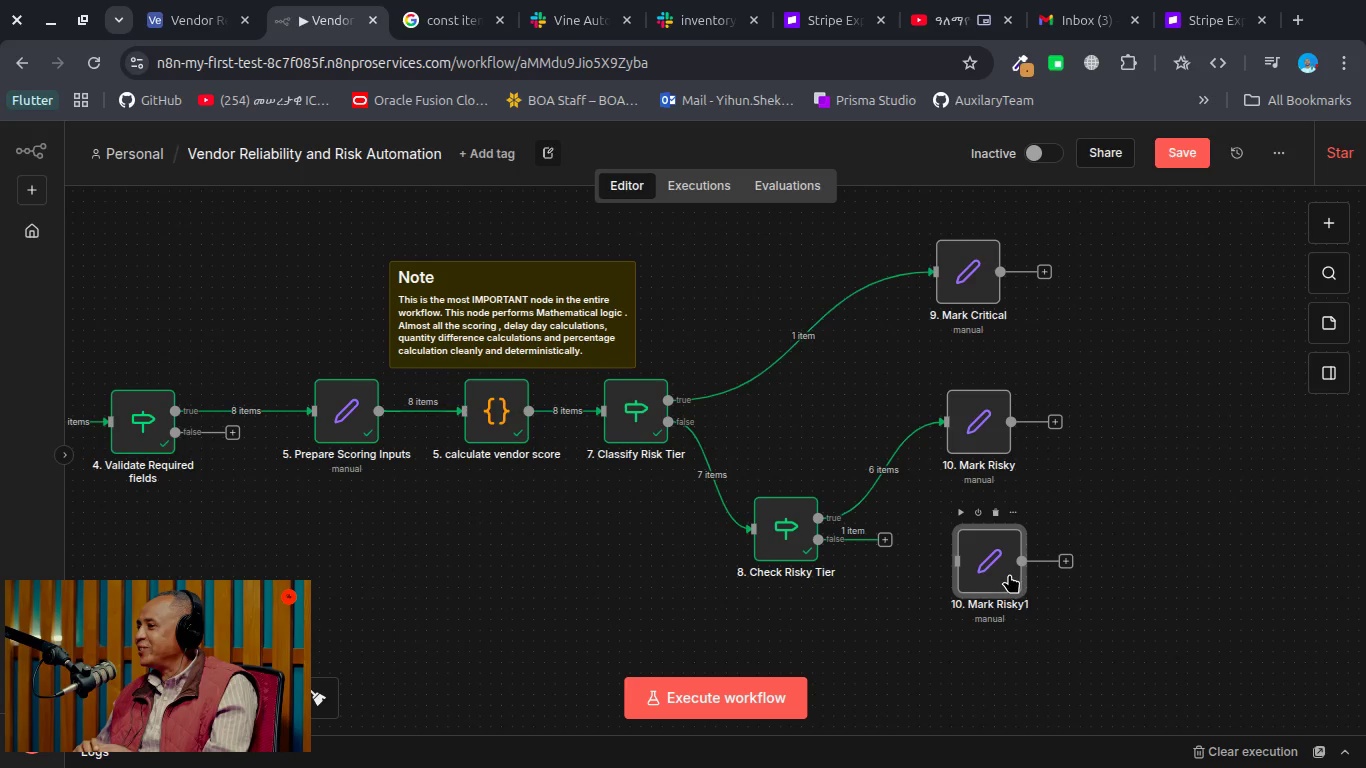 
double_click([1009, 574])
 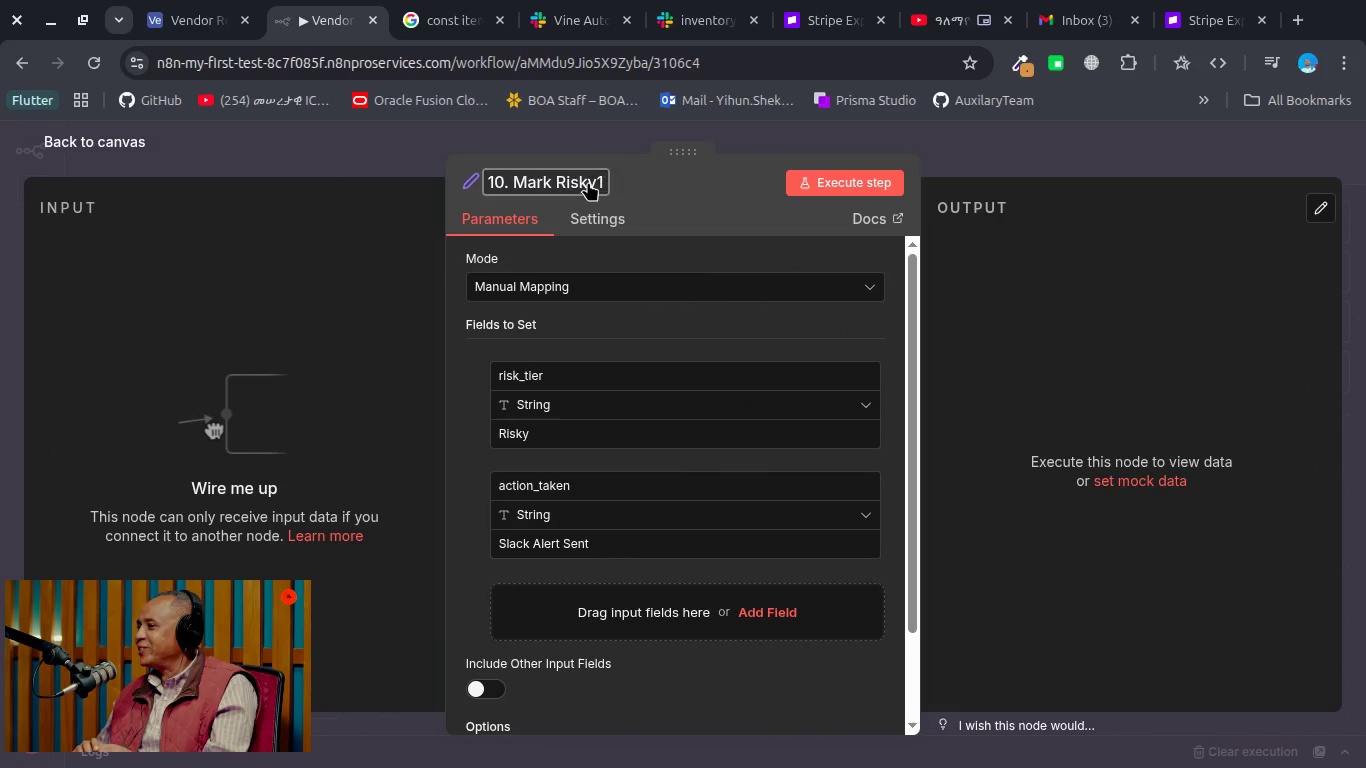 
double_click([584, 183])
 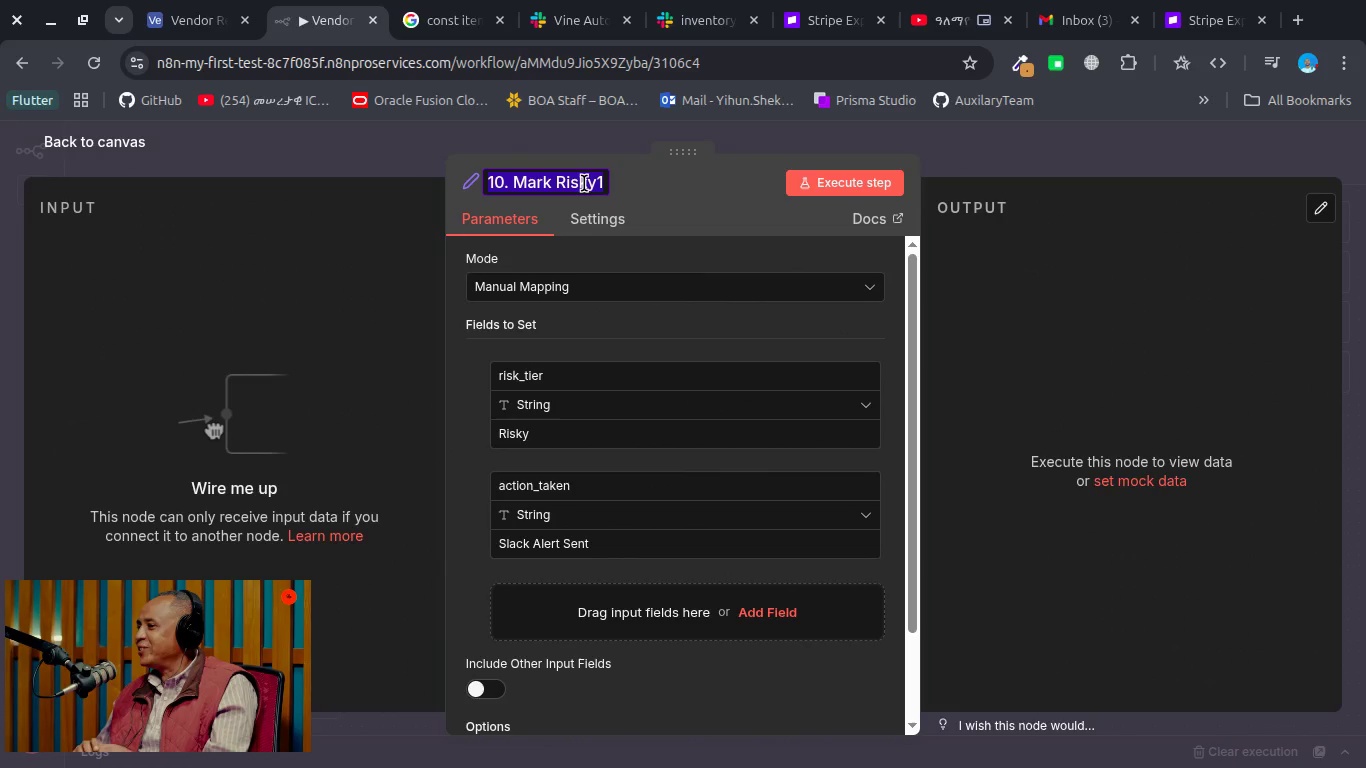 
double_click([584, 183])
 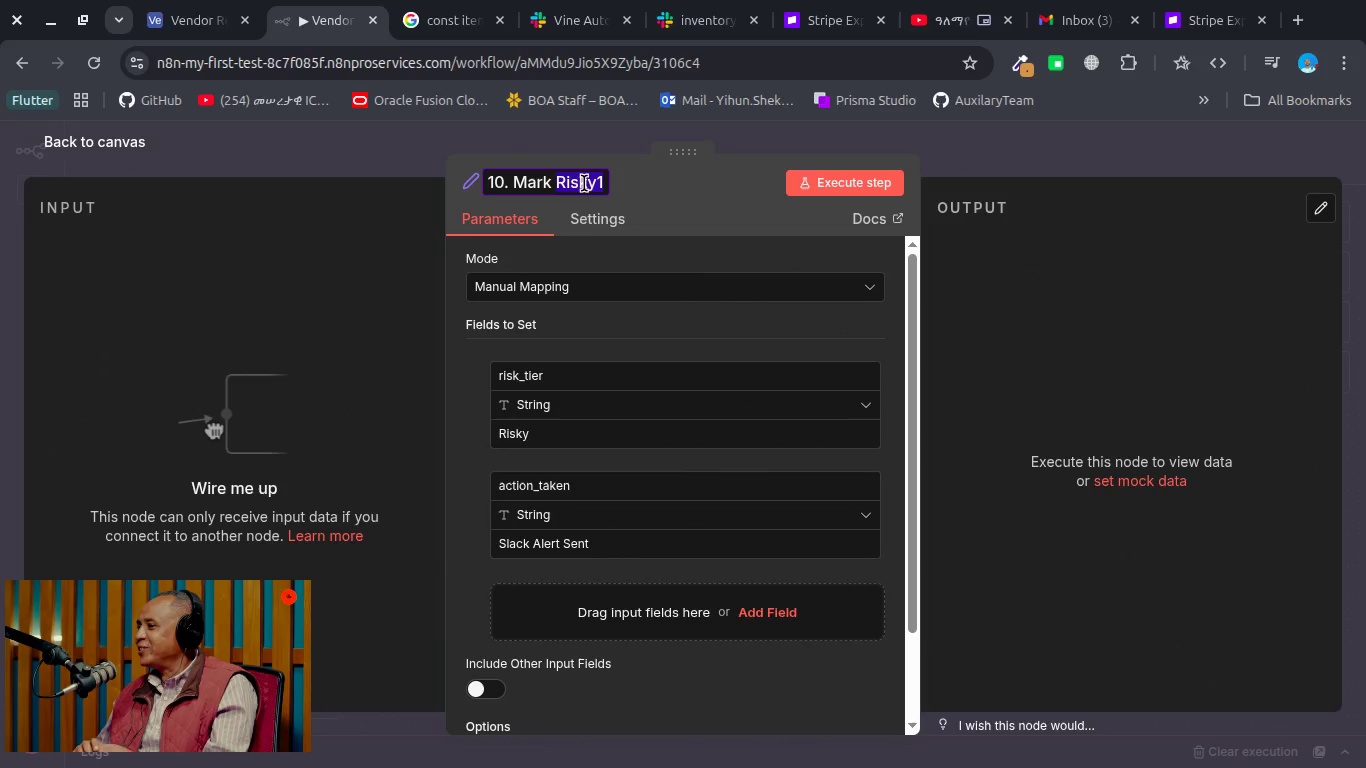 
type([Delete][Delete]Reliable)
 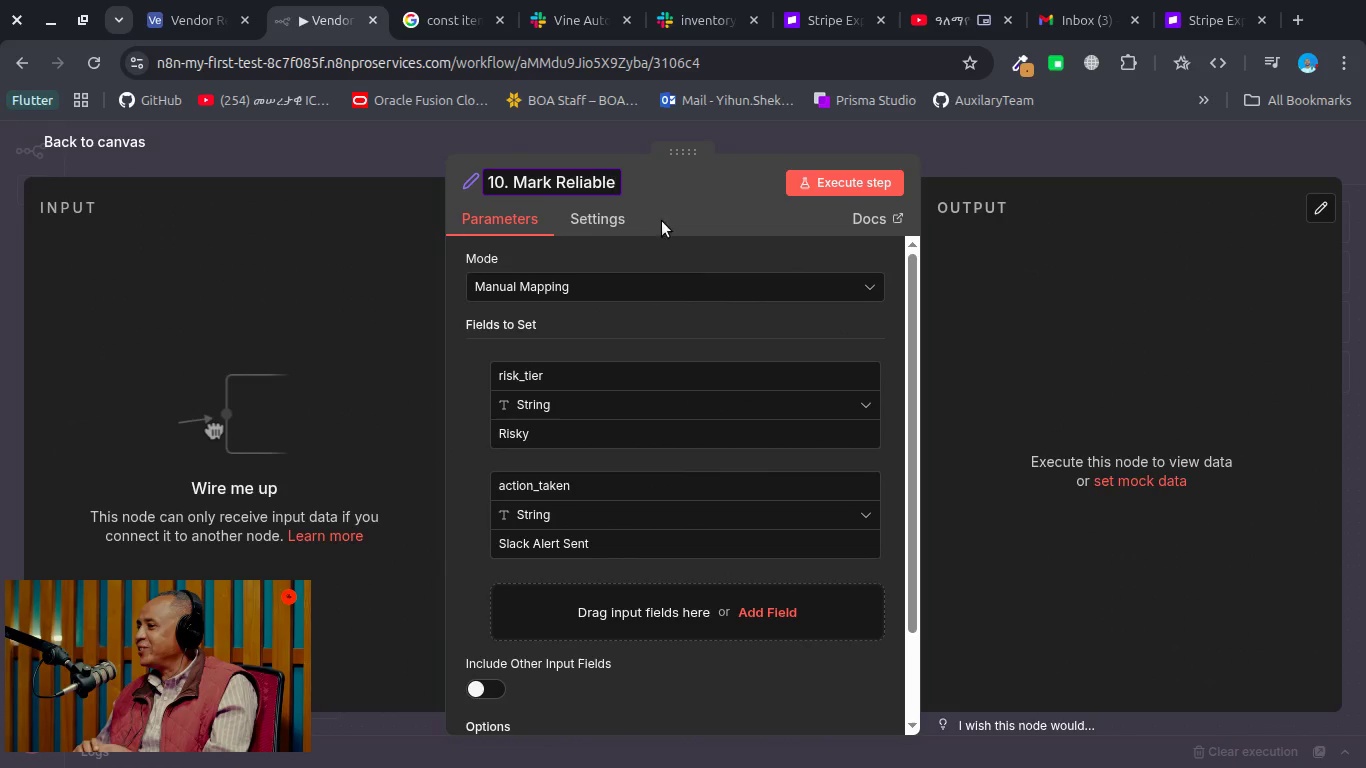 
double_click([525, 436])
 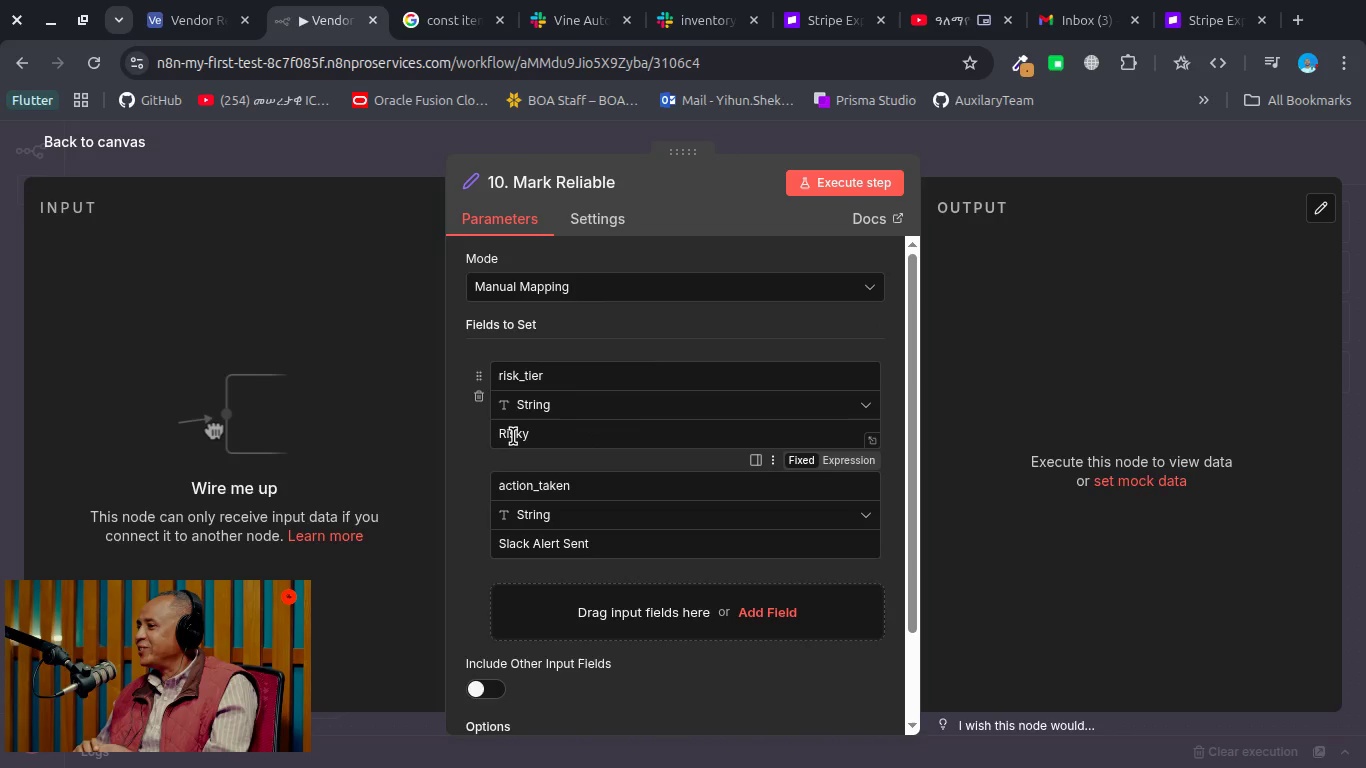 
double_click([513, 436])
 